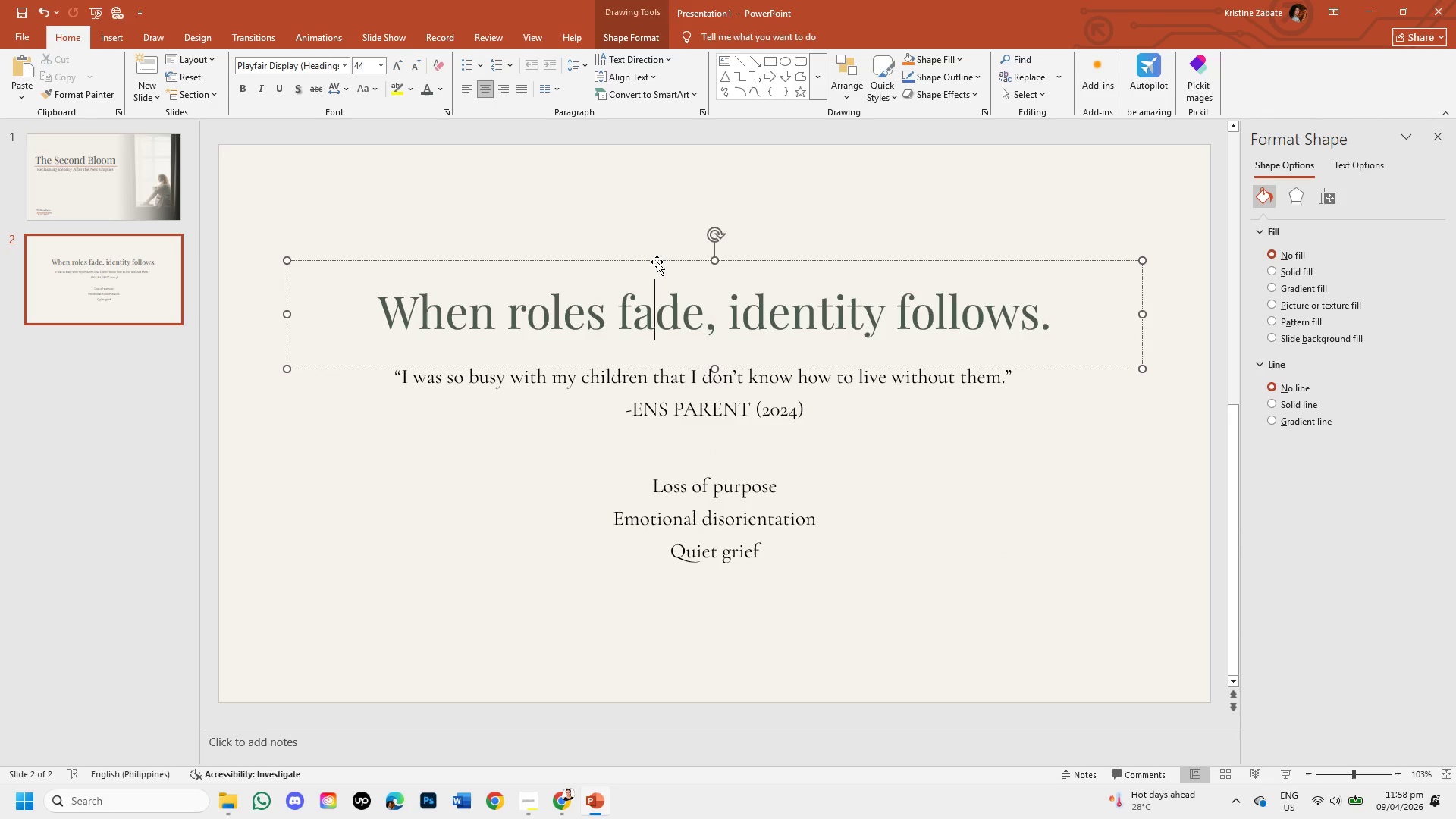 
left_click([657, 262])
 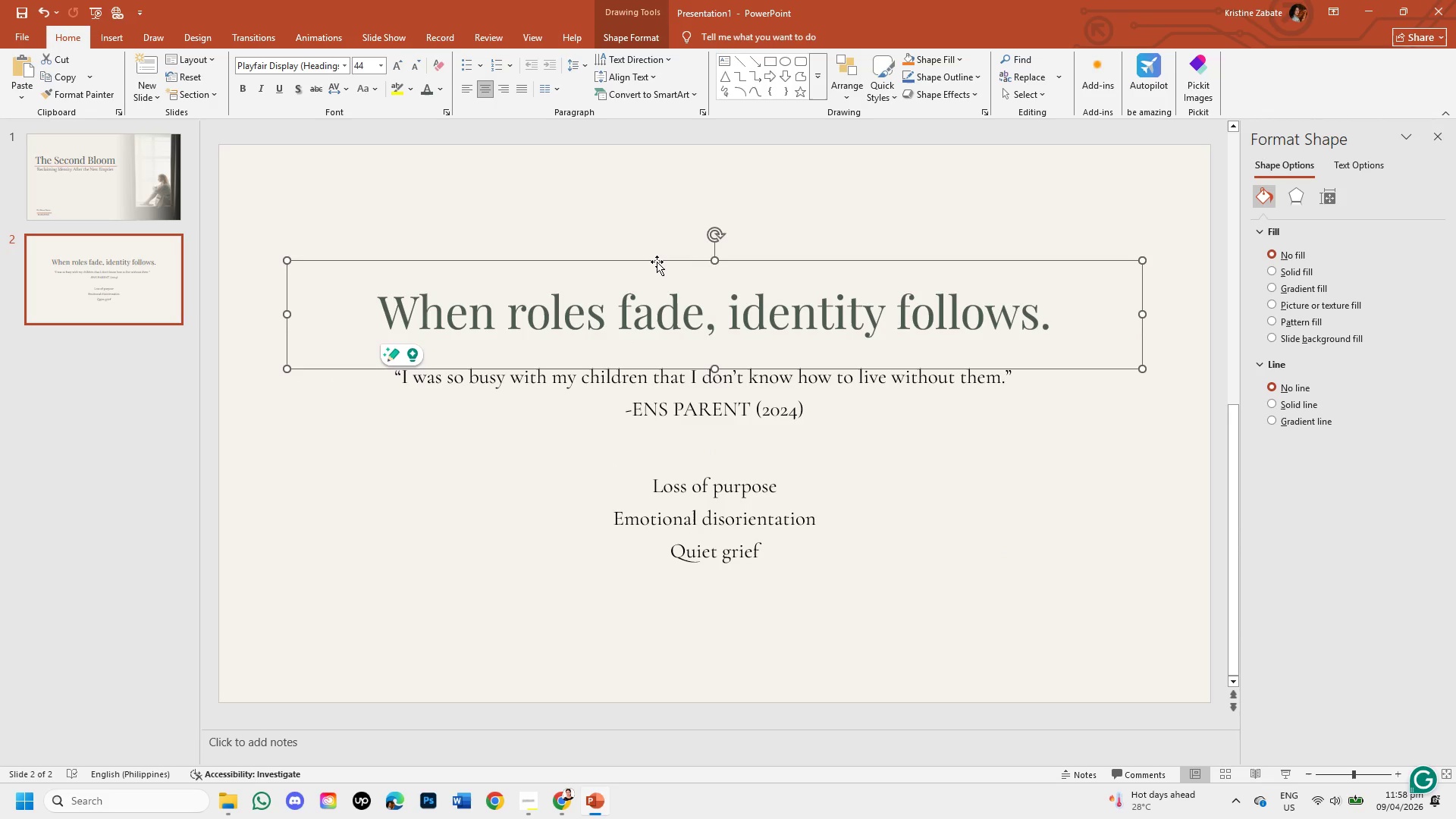 
key(ArrowUp)
 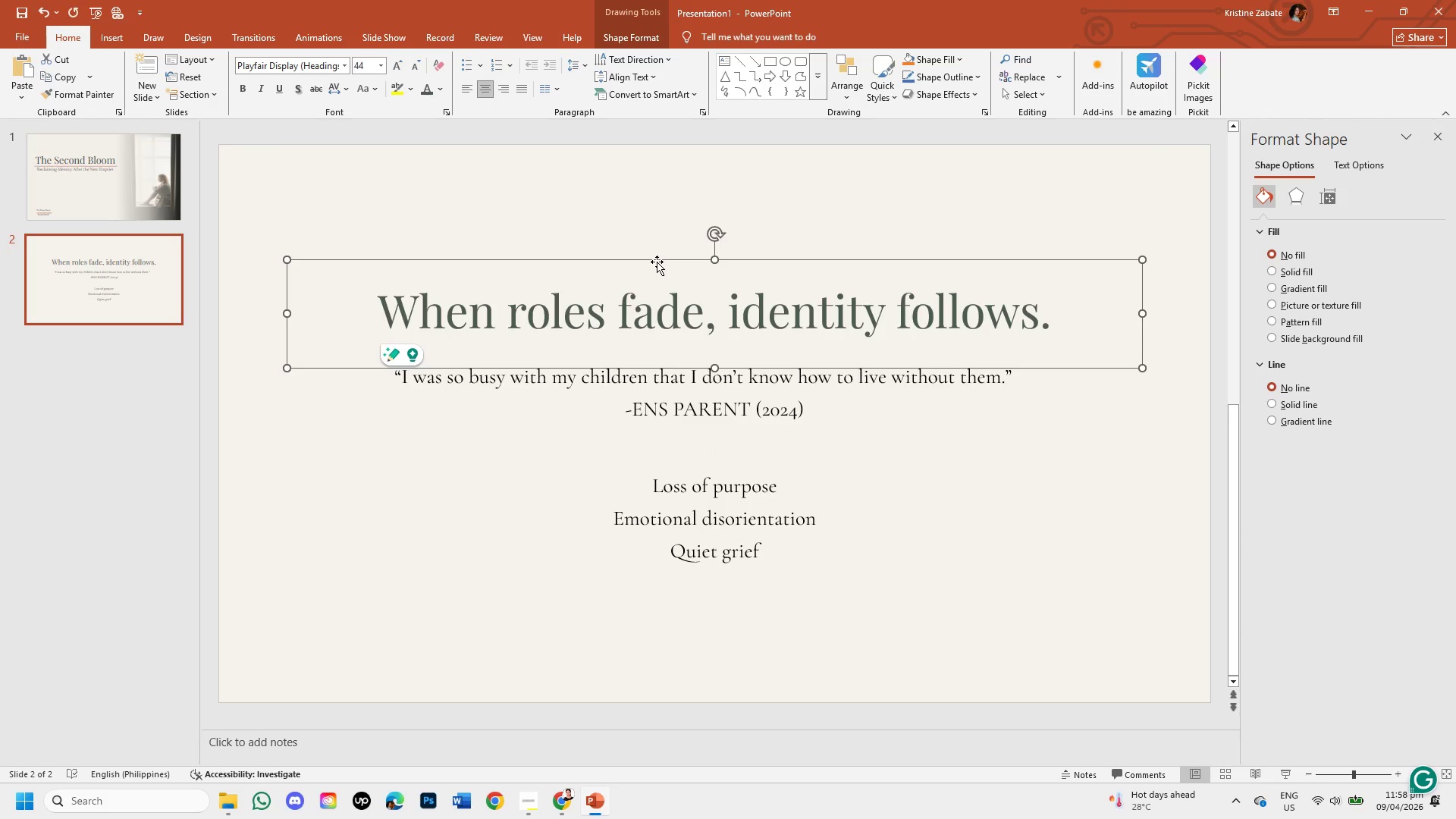 
key(ArrowUp)
 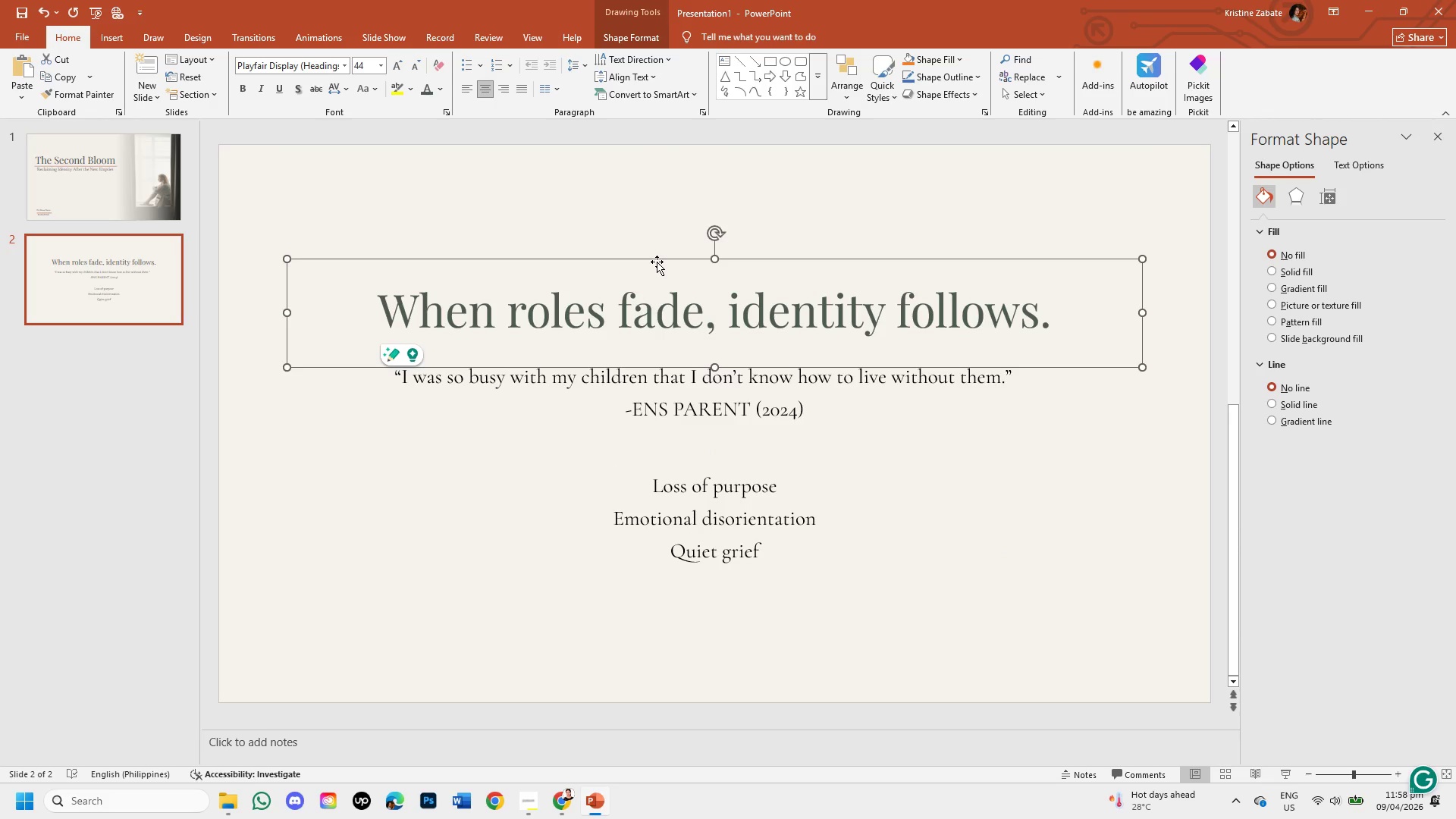 
key(ArrowUp)
 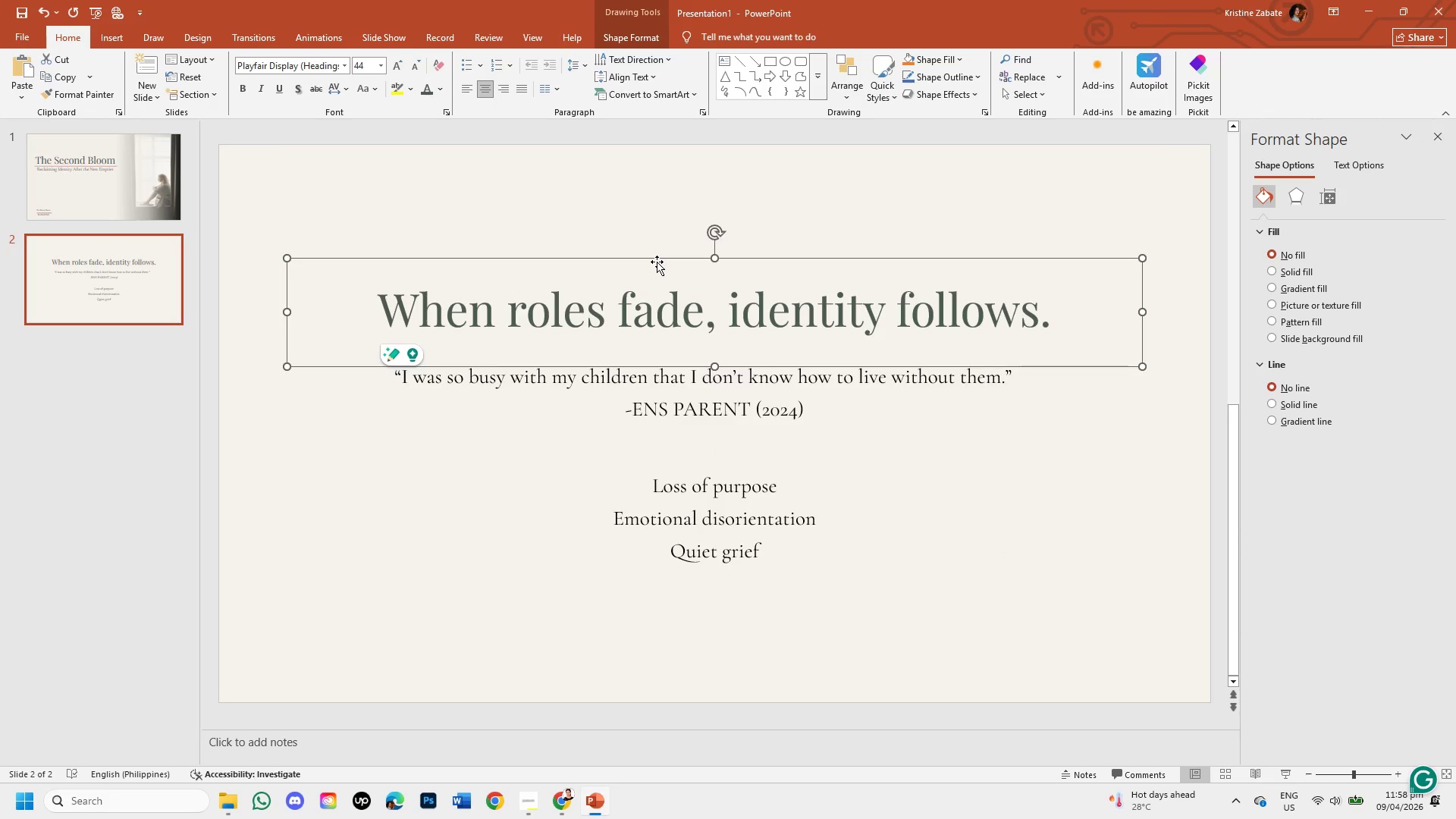 
hold_key(key=ArrowUp, duration=0.69)
 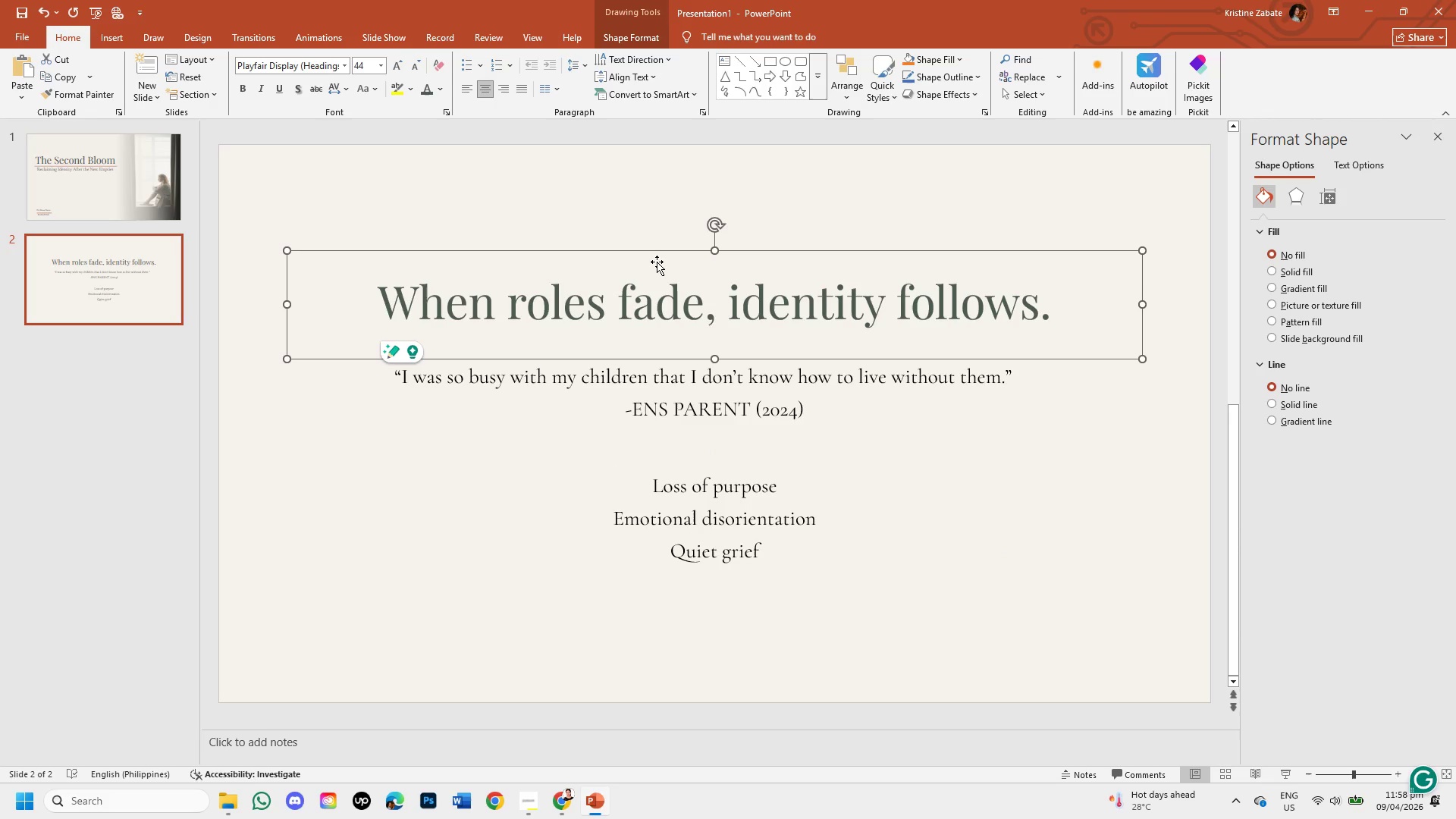 
key(ArrowUp)
 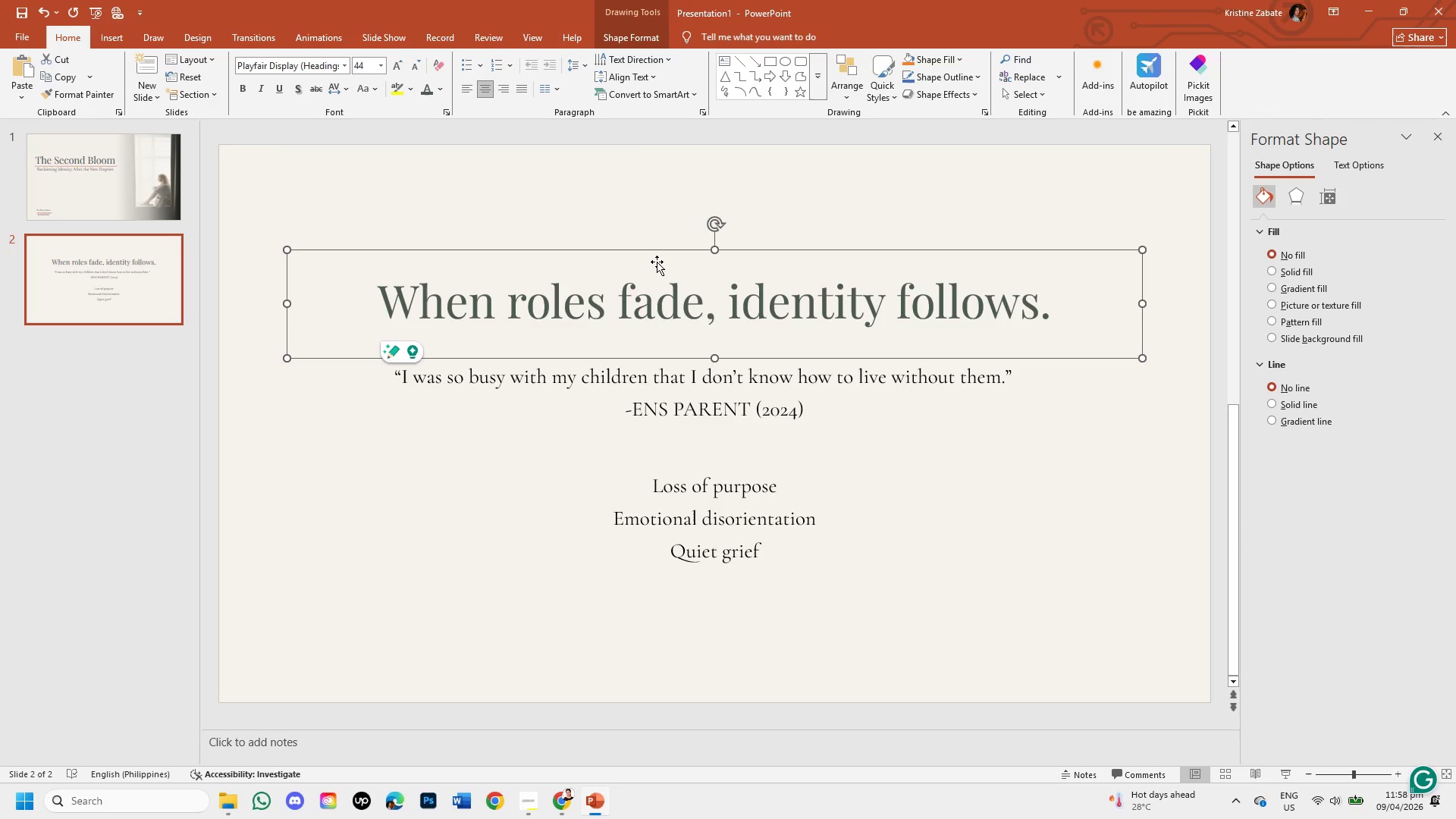 
key(ArrowUp)
 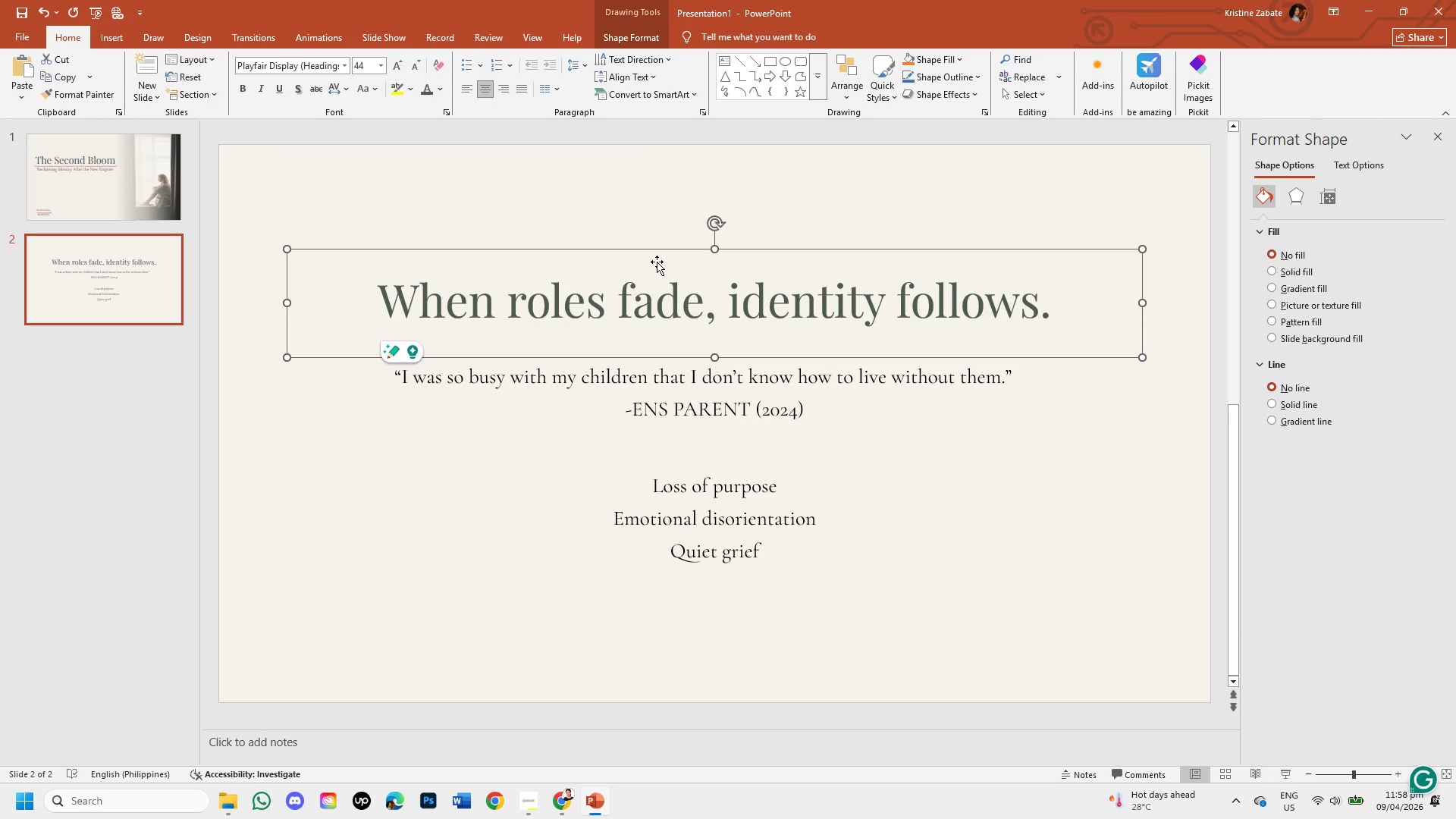 
key(ArrowUp)
 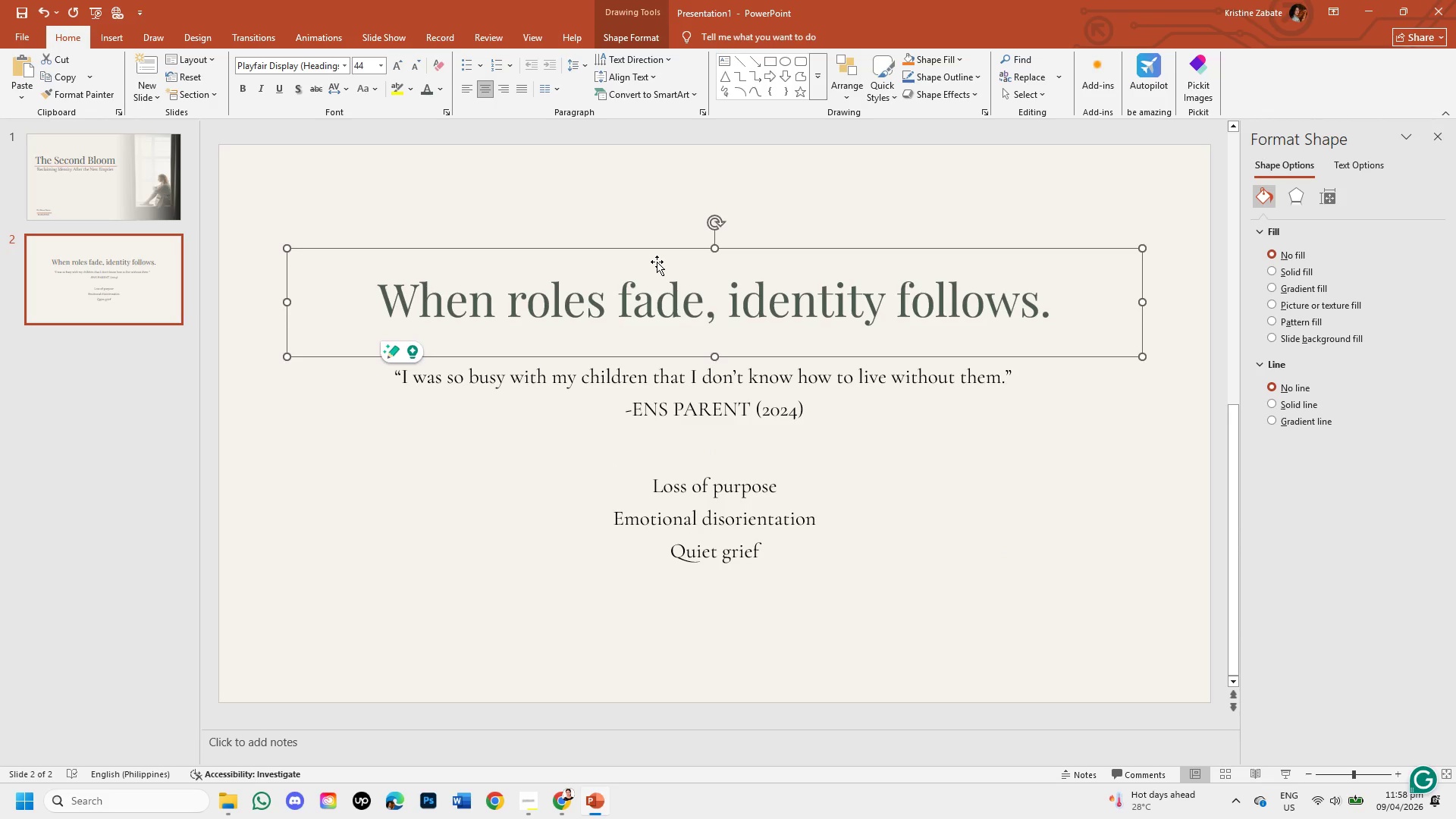 
key(ArrowUp)
 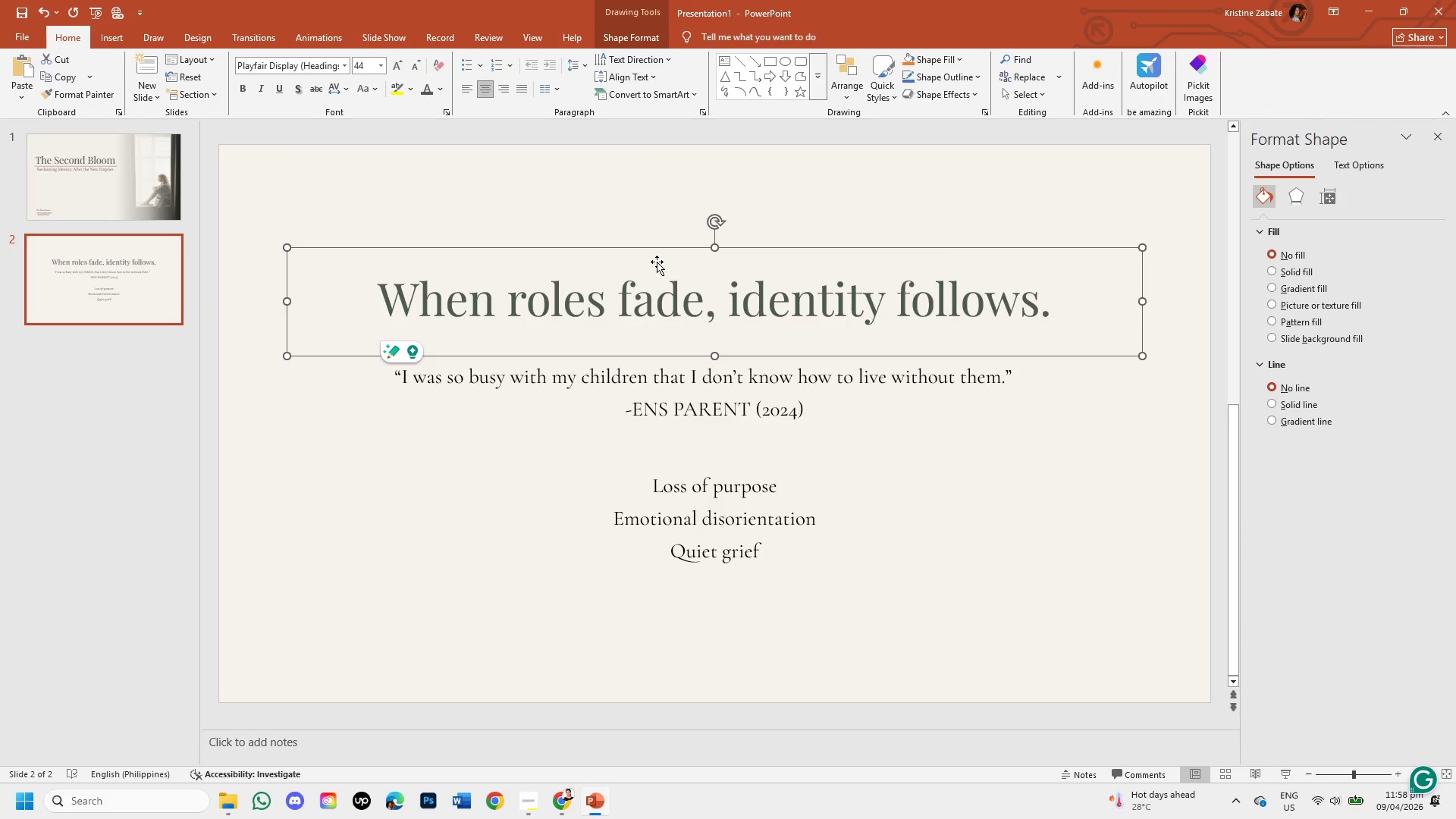 
key(ArrowUp)
 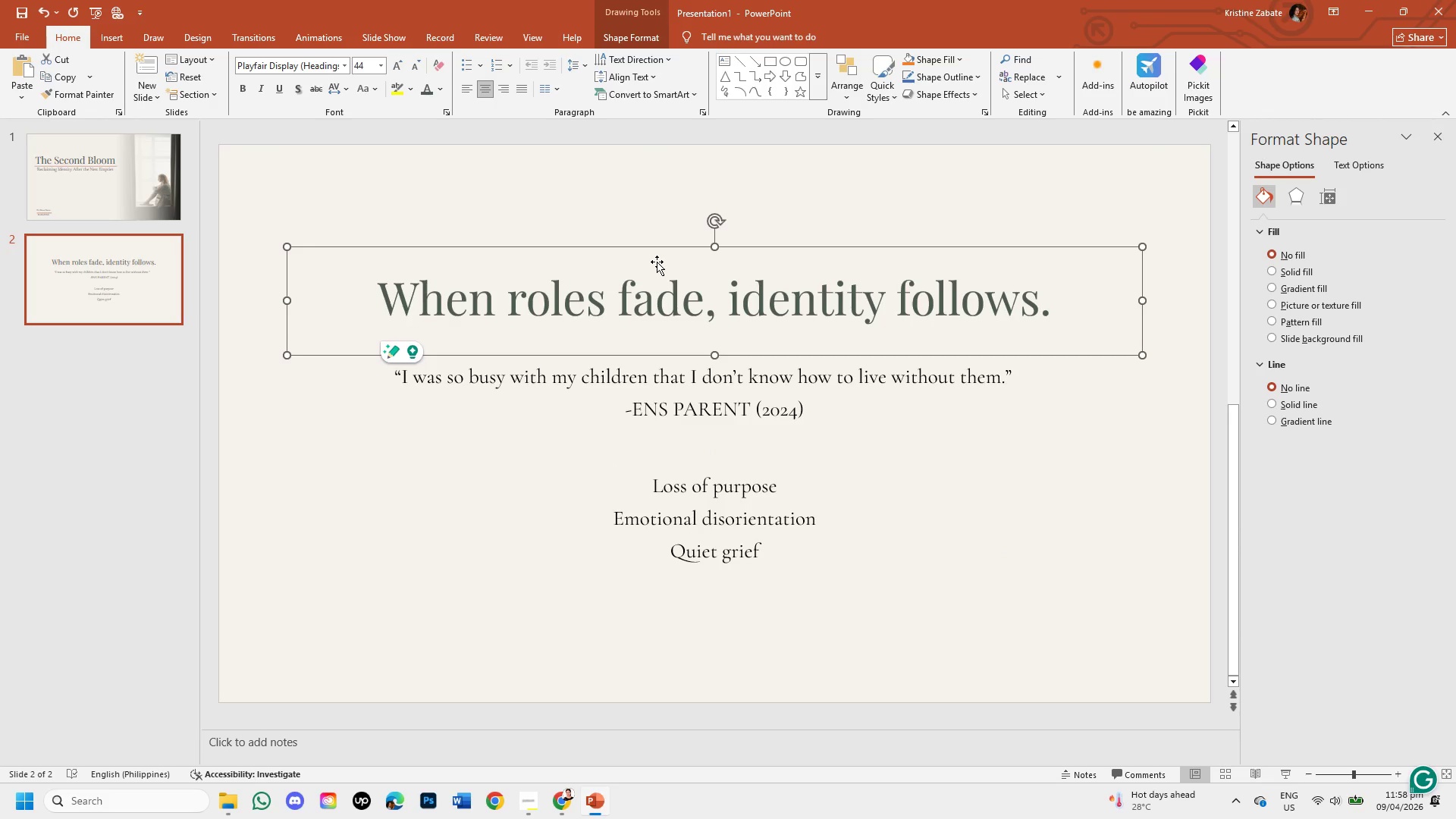 
key(ArrowUp)
 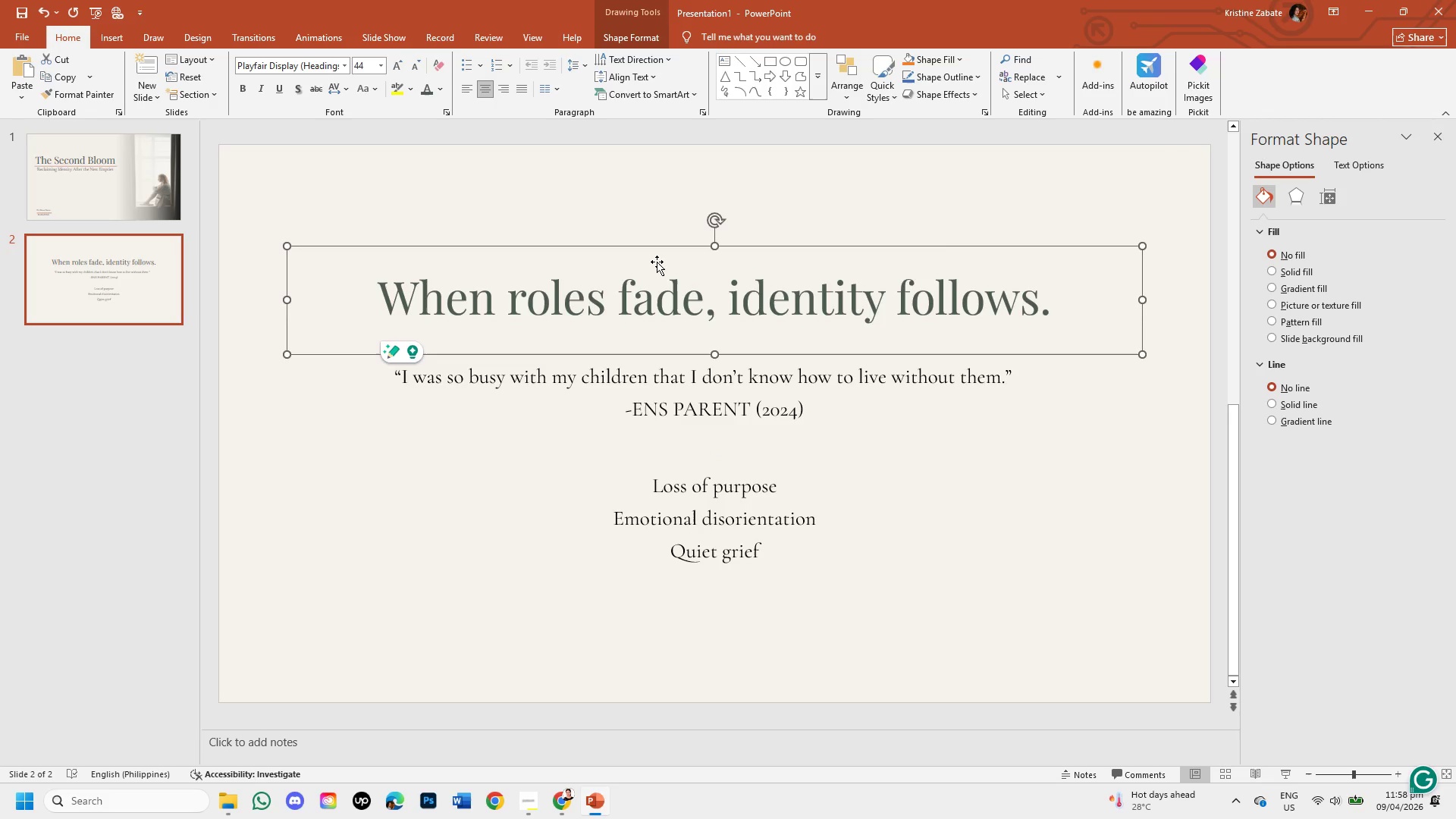 
hold_key(key=ArrowUp, duration=0.66)
 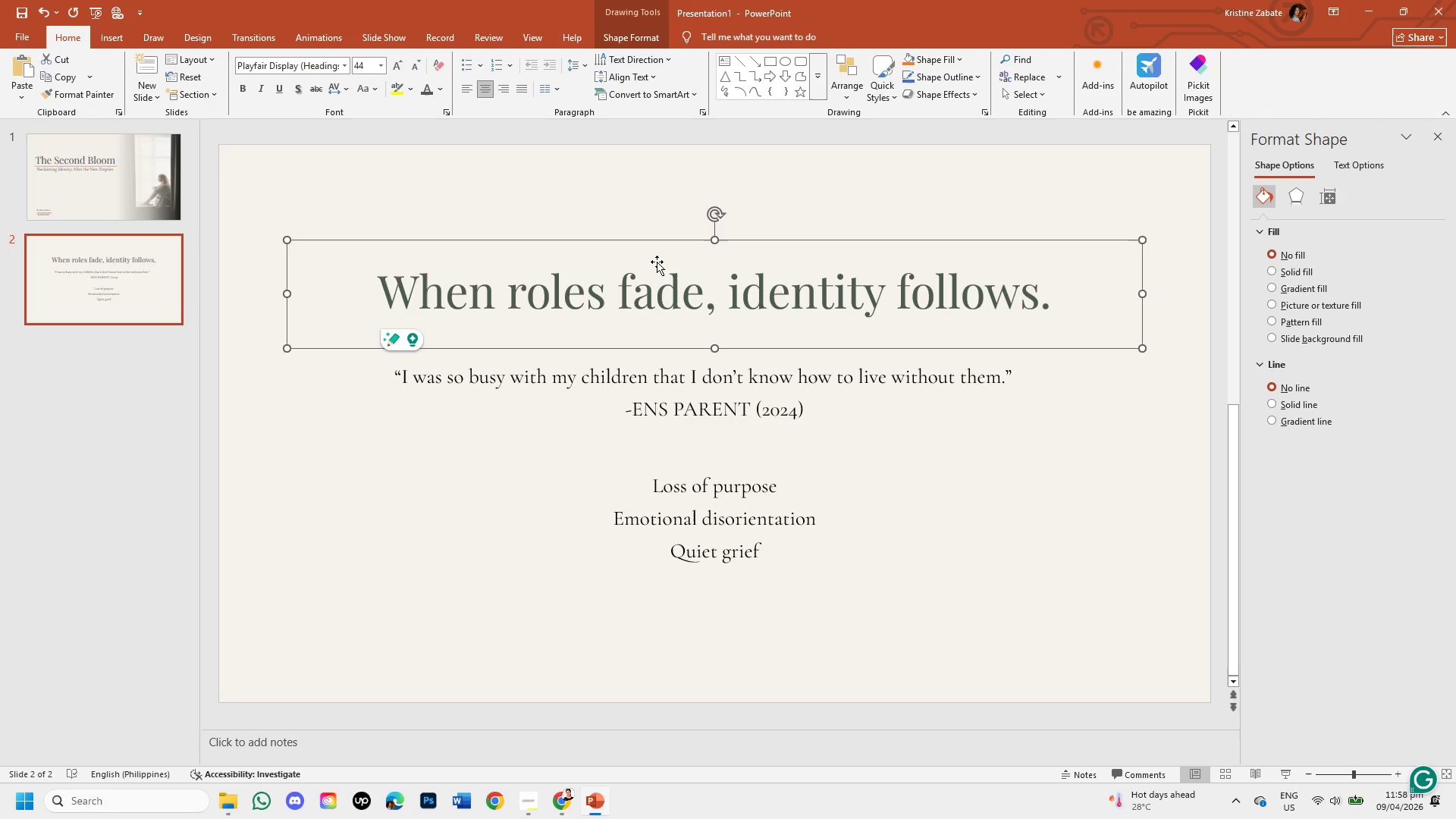 
key(ArrowUp)
 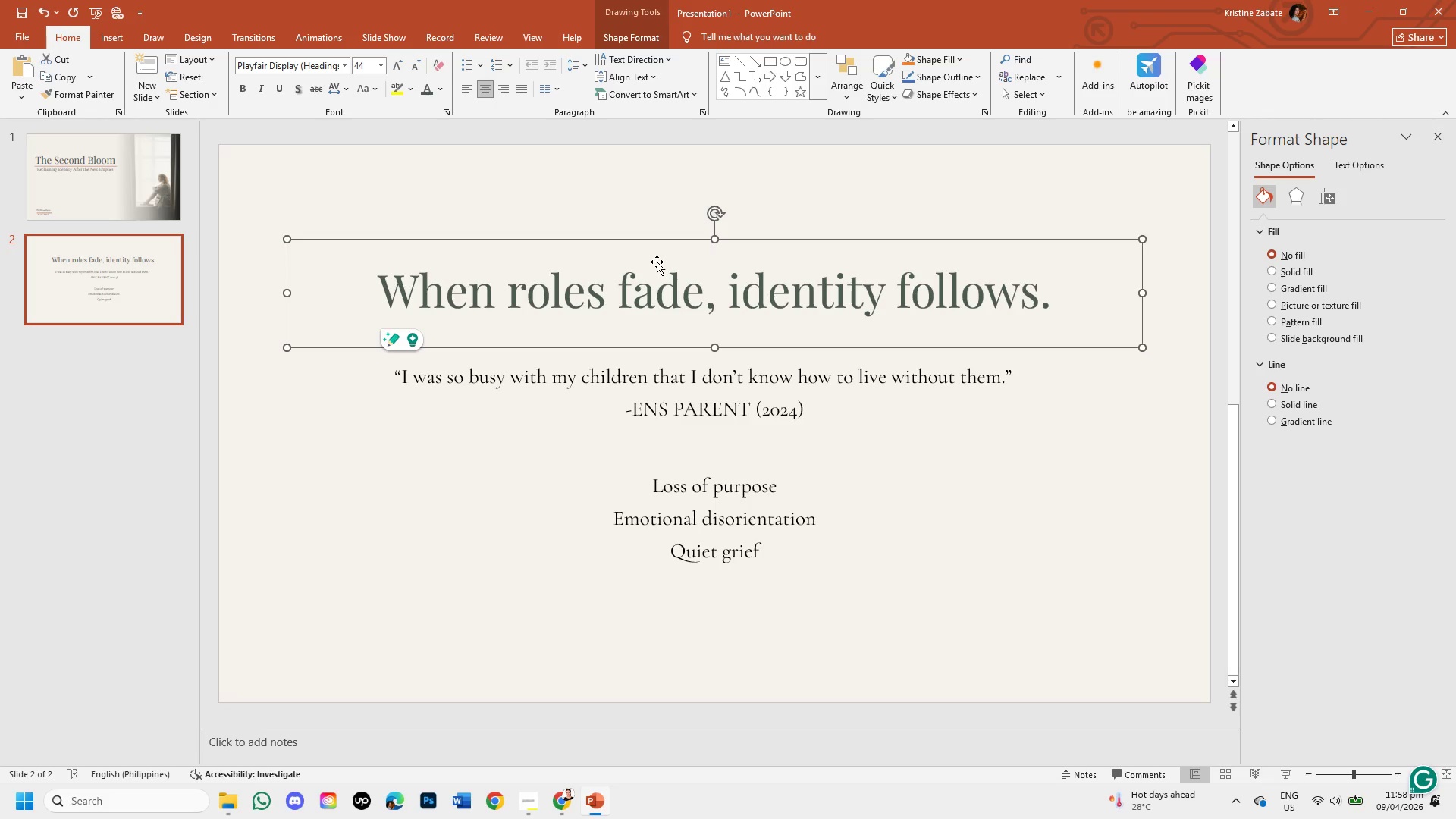 
key(ArrowUp)
 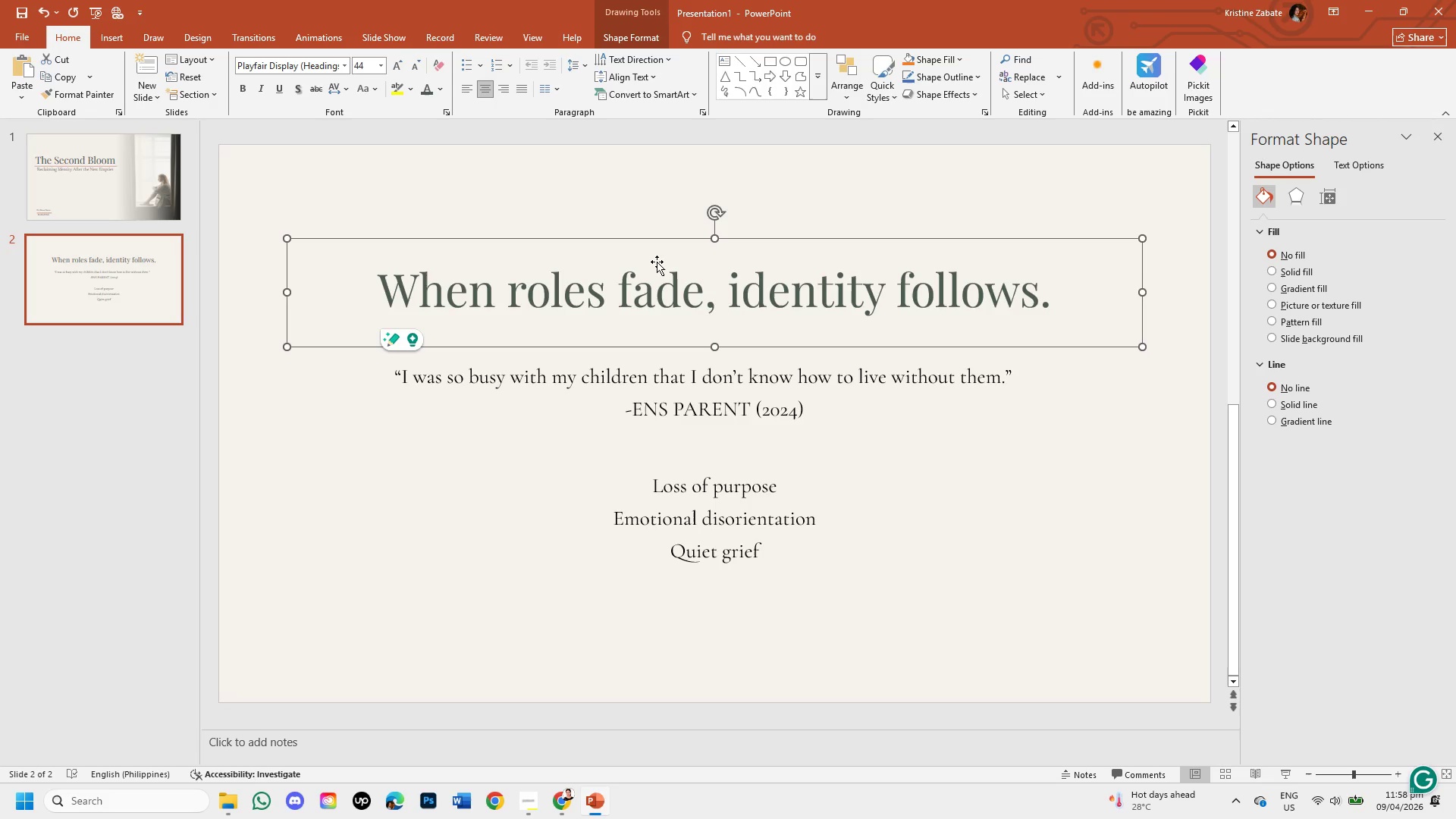 
key(ArrowUp)
 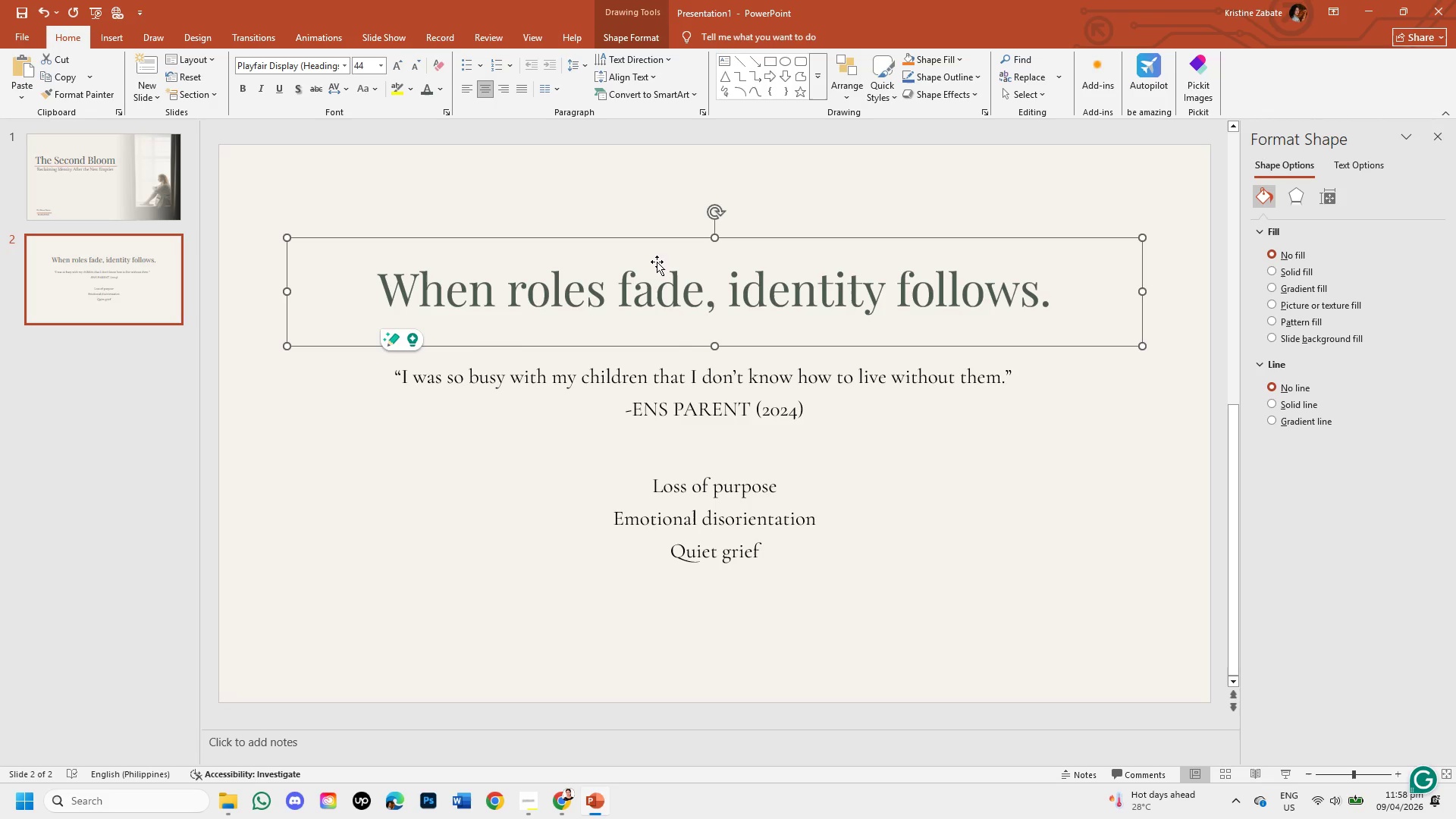 
key(ArrowUp)
 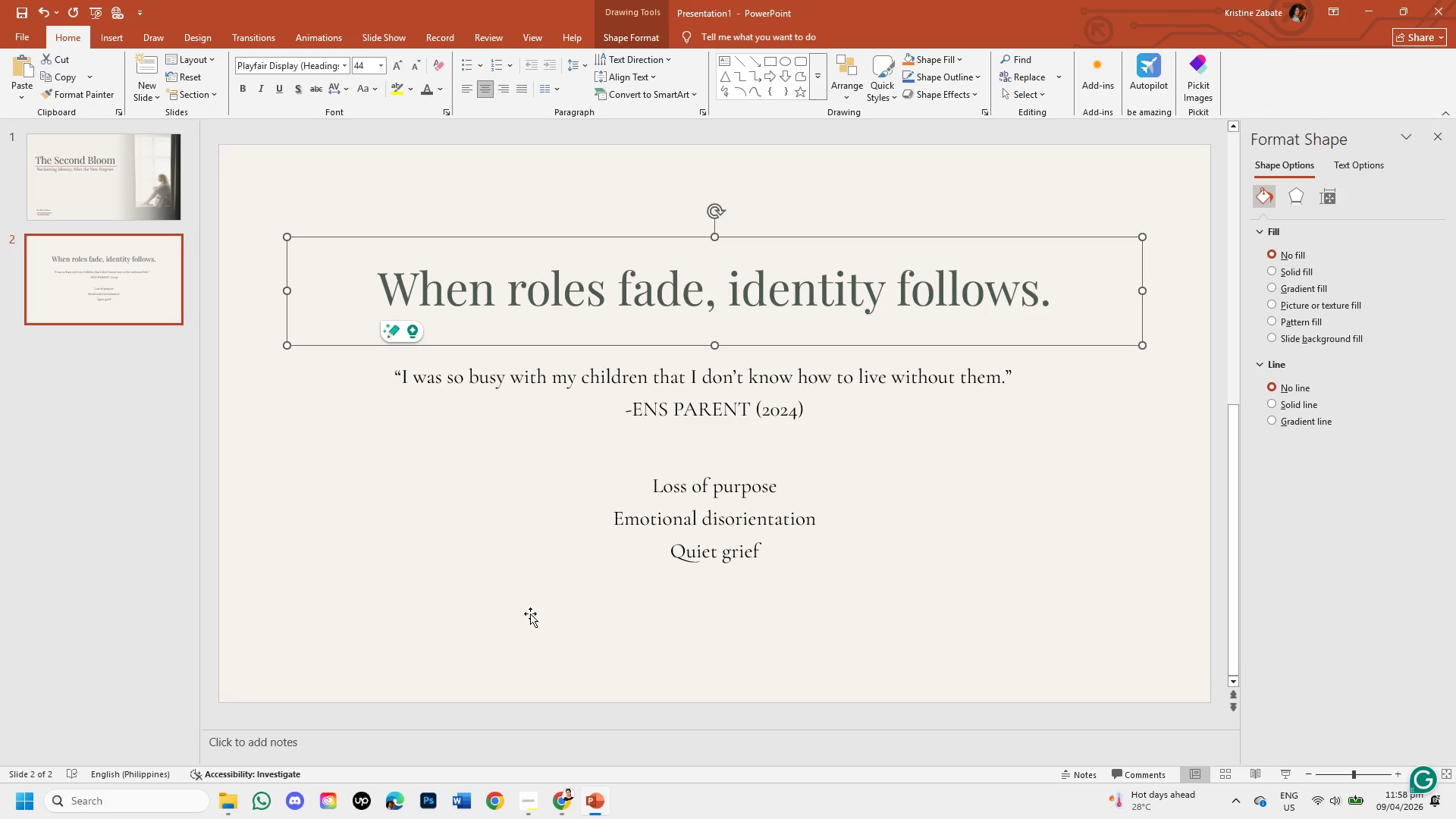 
left_click([516, 583])
 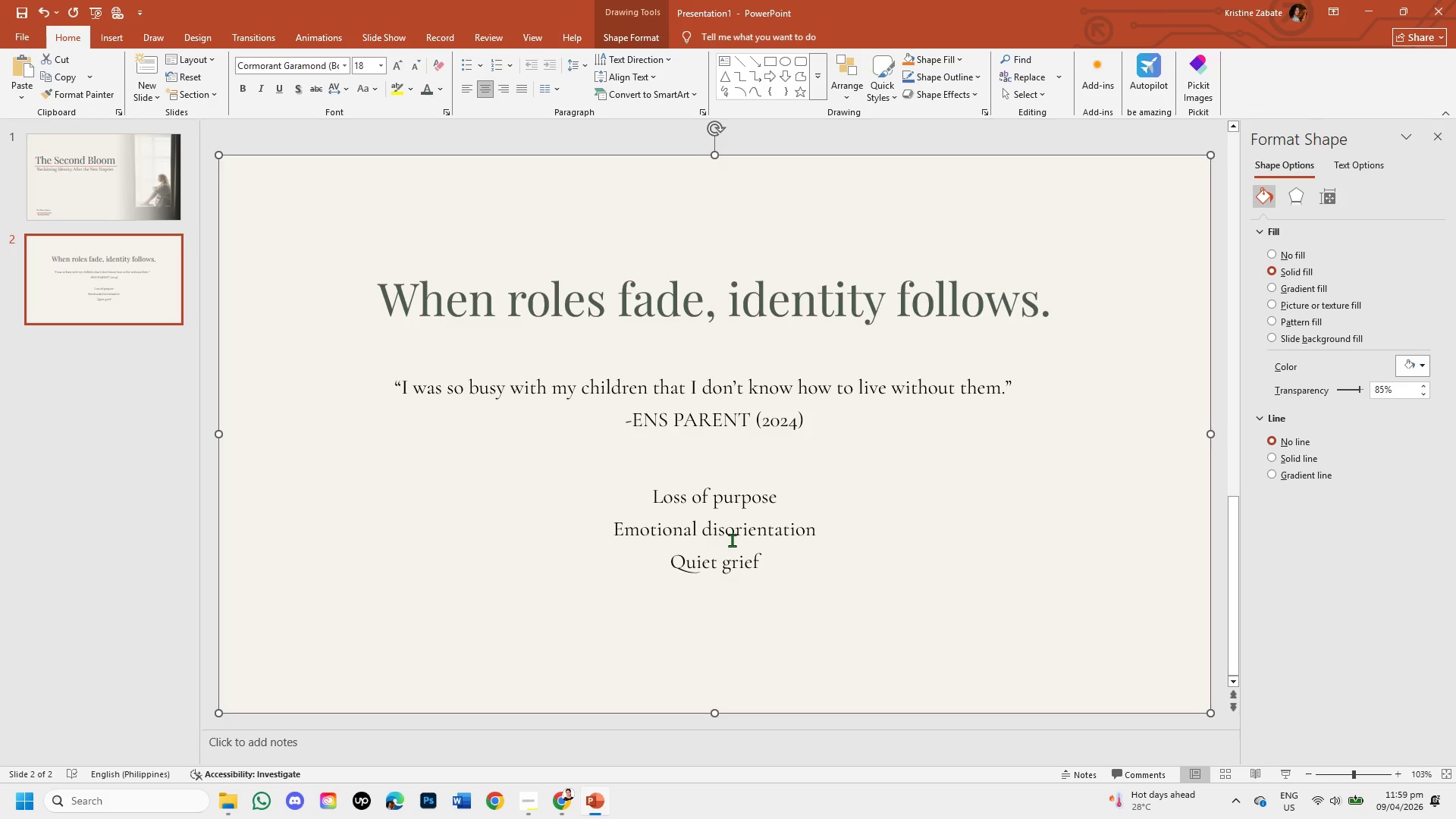 
wait(27.22)
 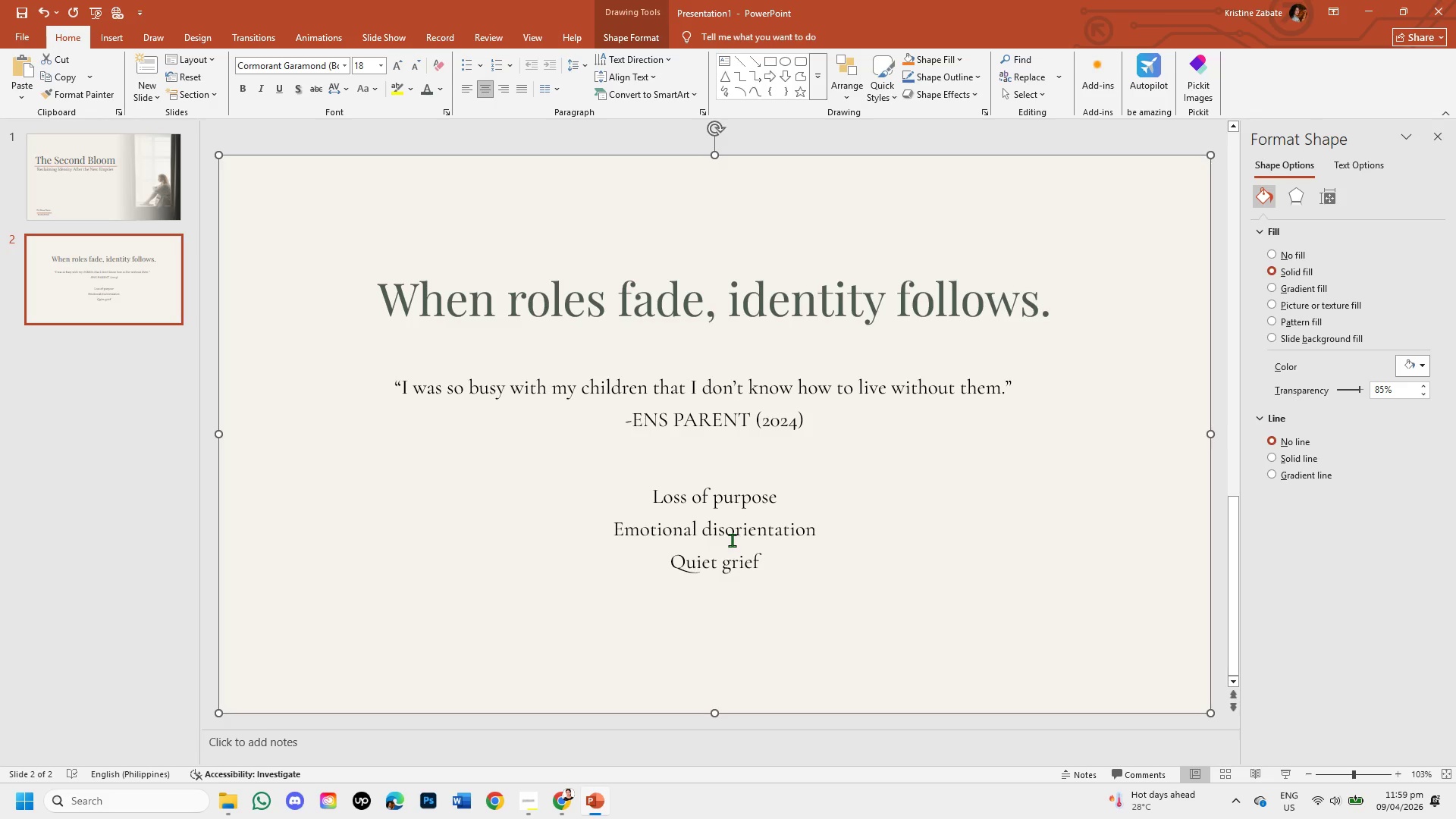 
left_click_drag(start_coordinate=[651, 494], to_coordinate=[794, 554])
 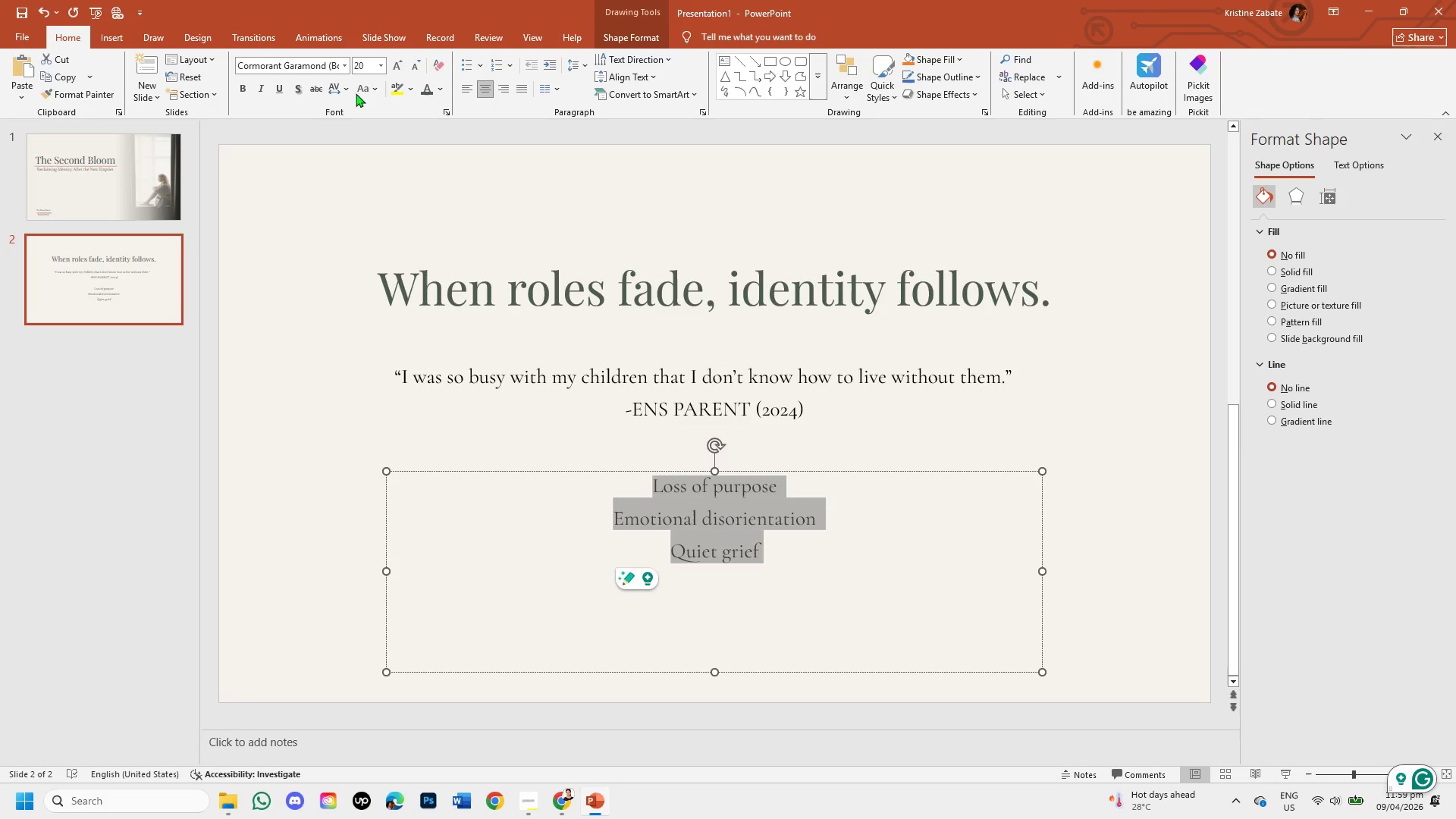 
left_click([344, 92])
 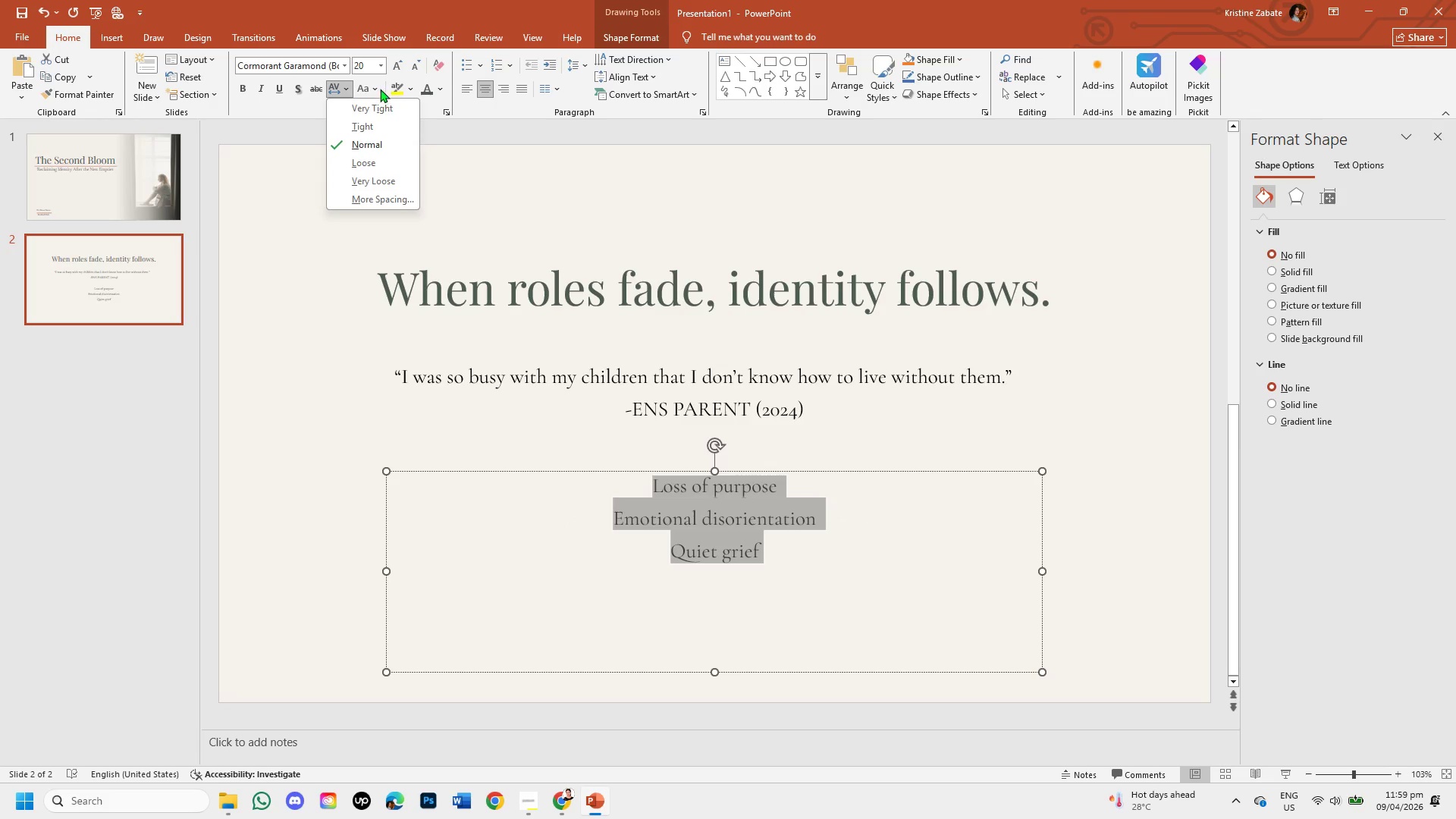 
left_click([374, 86])
 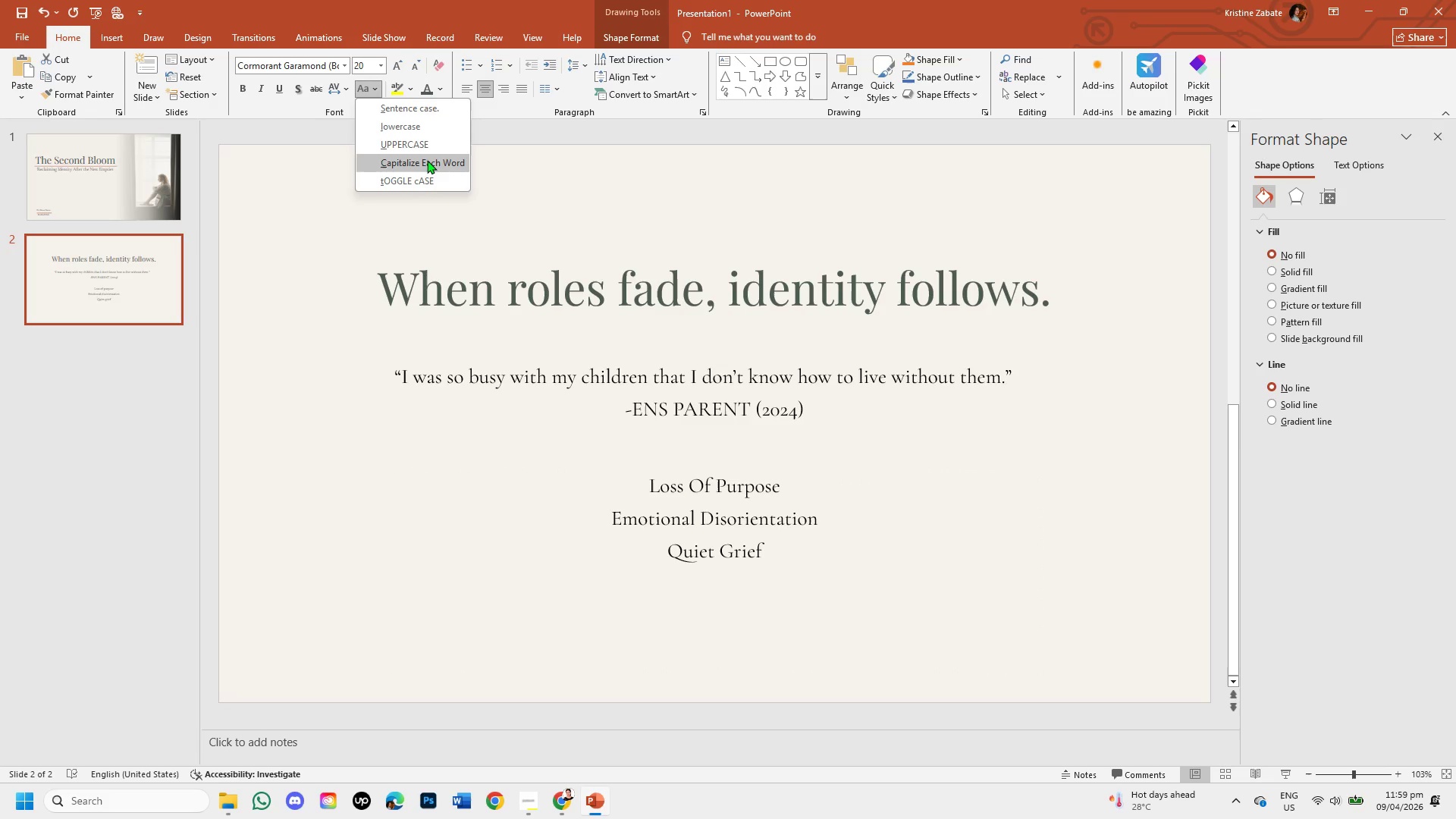 
left_click([427, 160])
 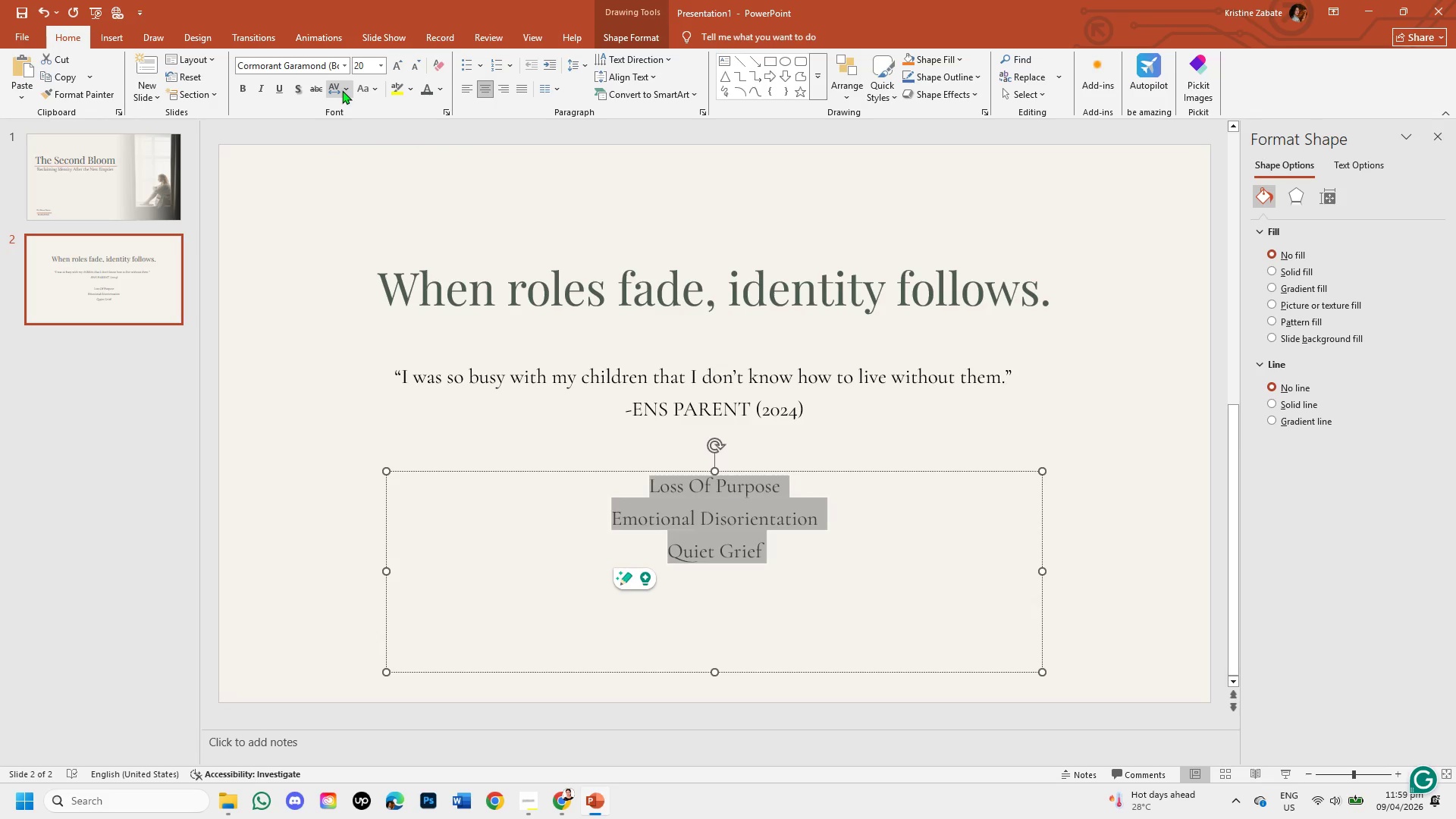 
left_click([276, 243])
 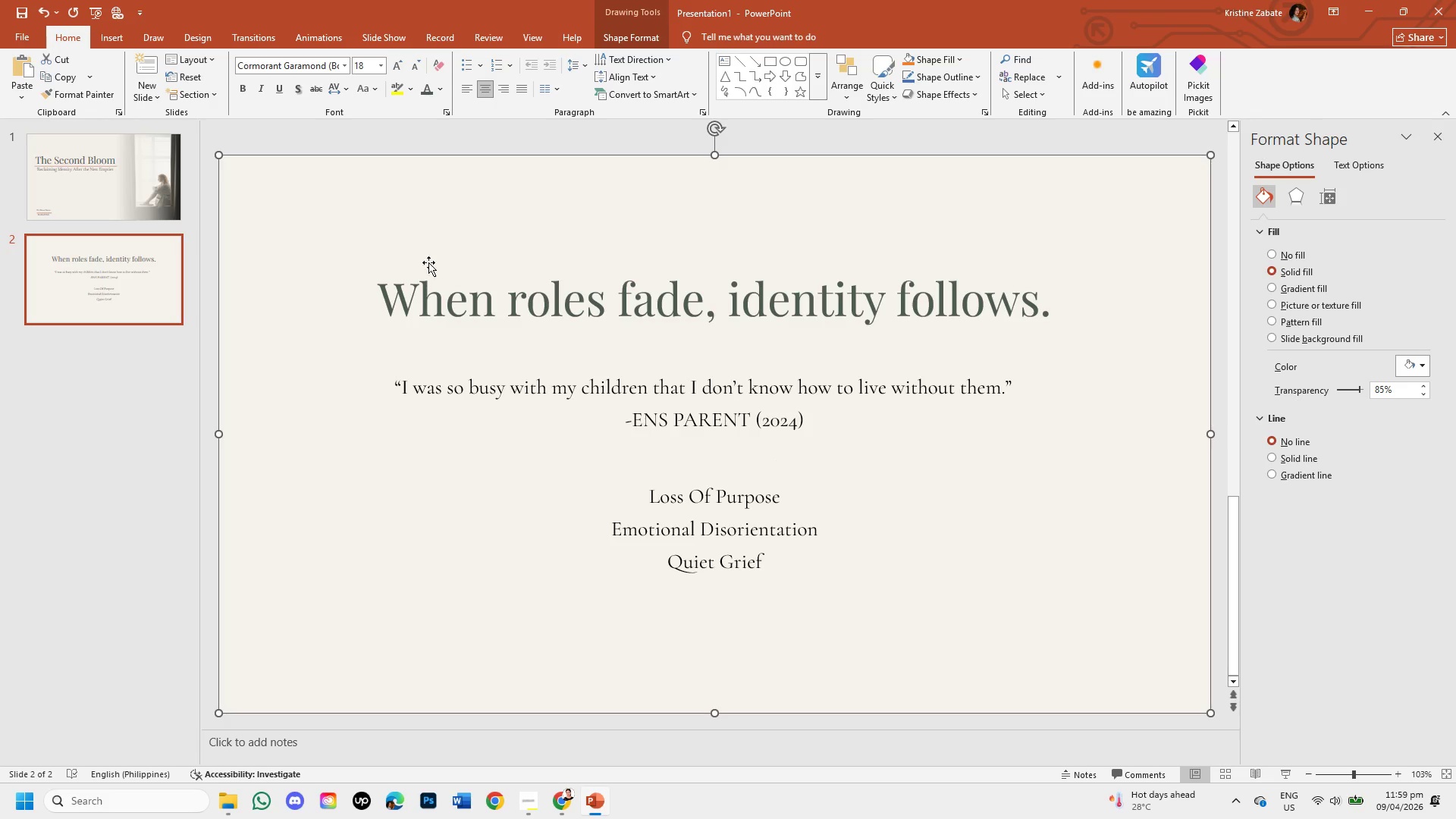 
wait(23.93)
 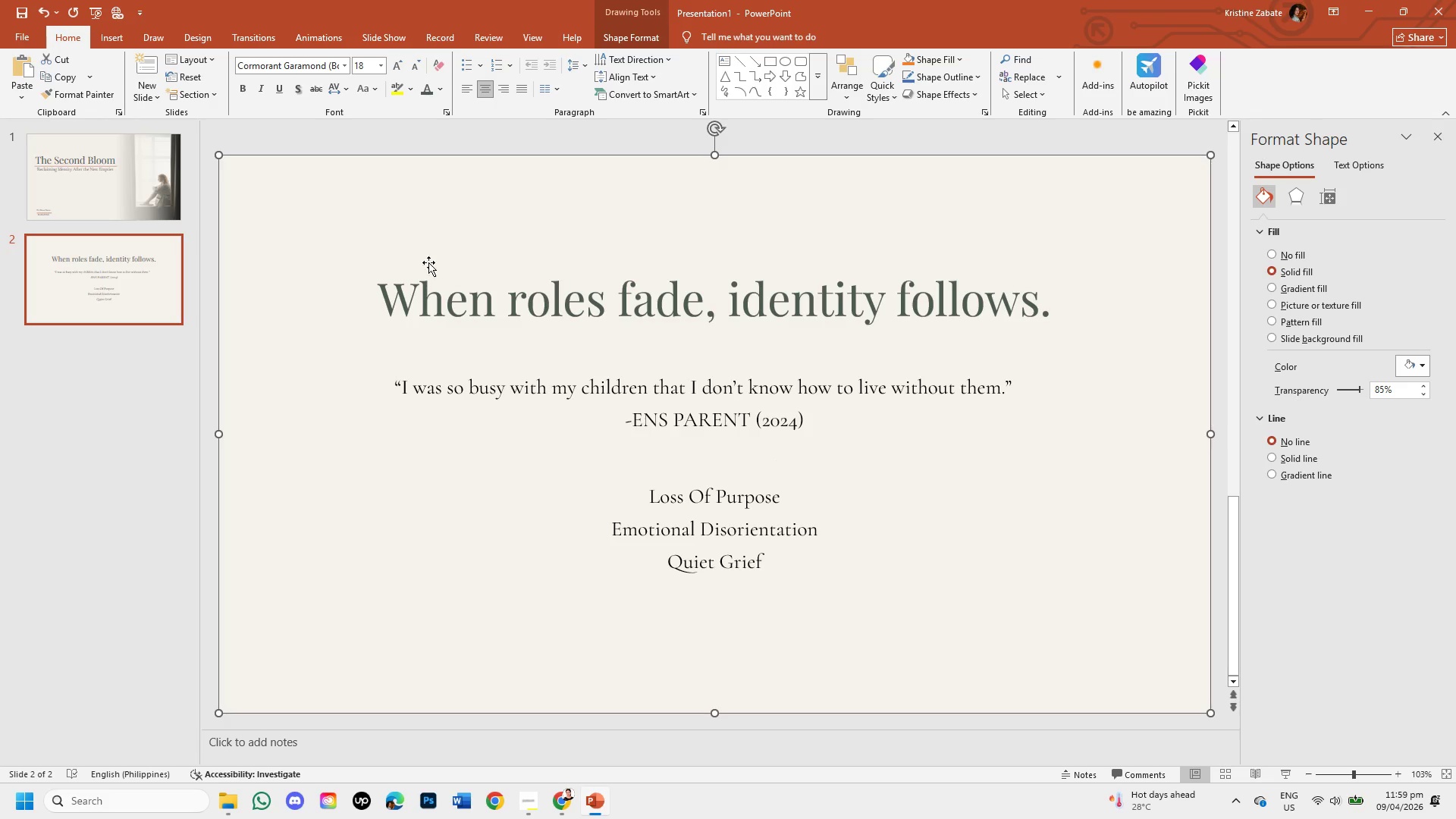 
mouse_move([67, 252])
 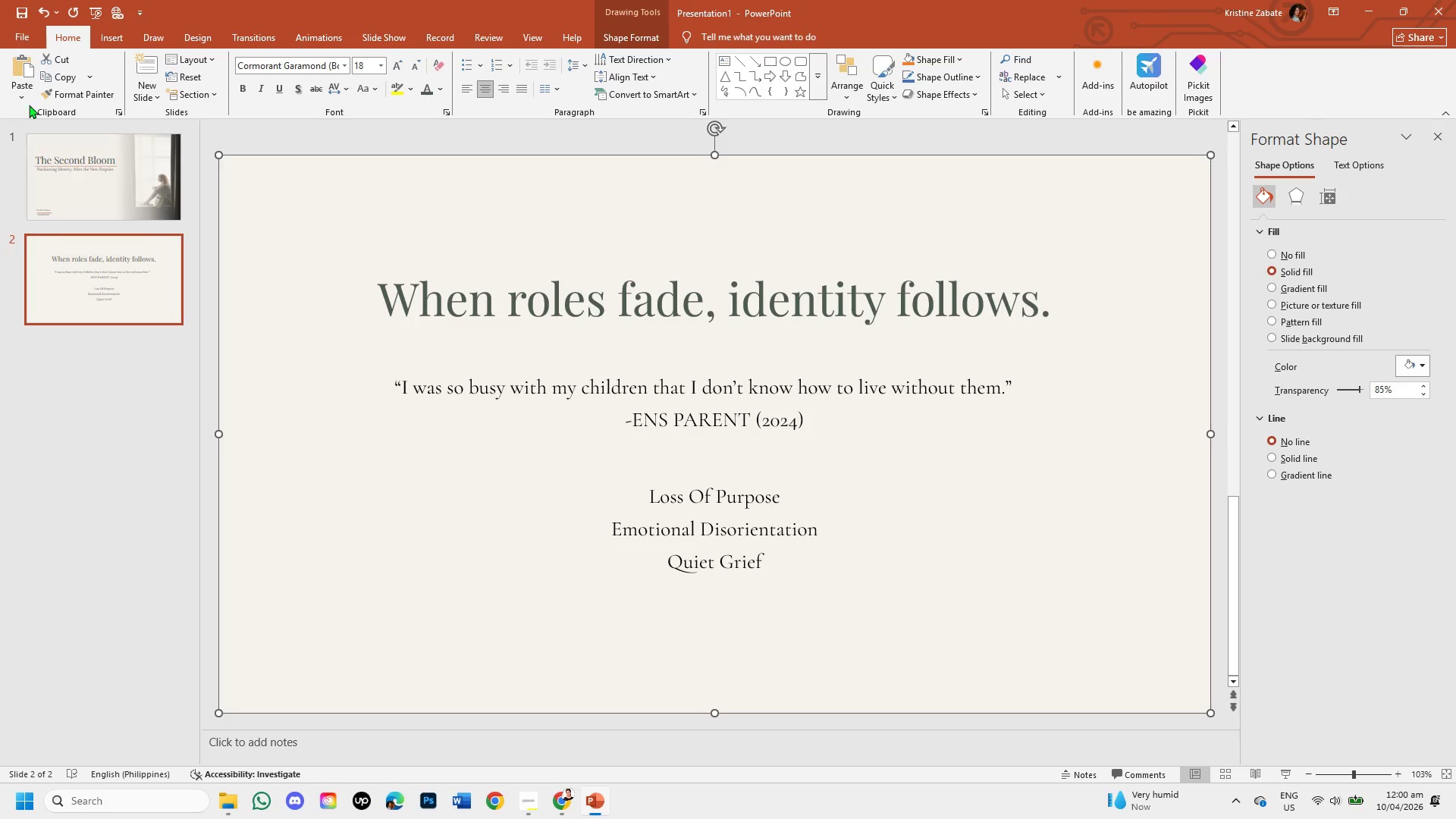 
wait(5.02)
 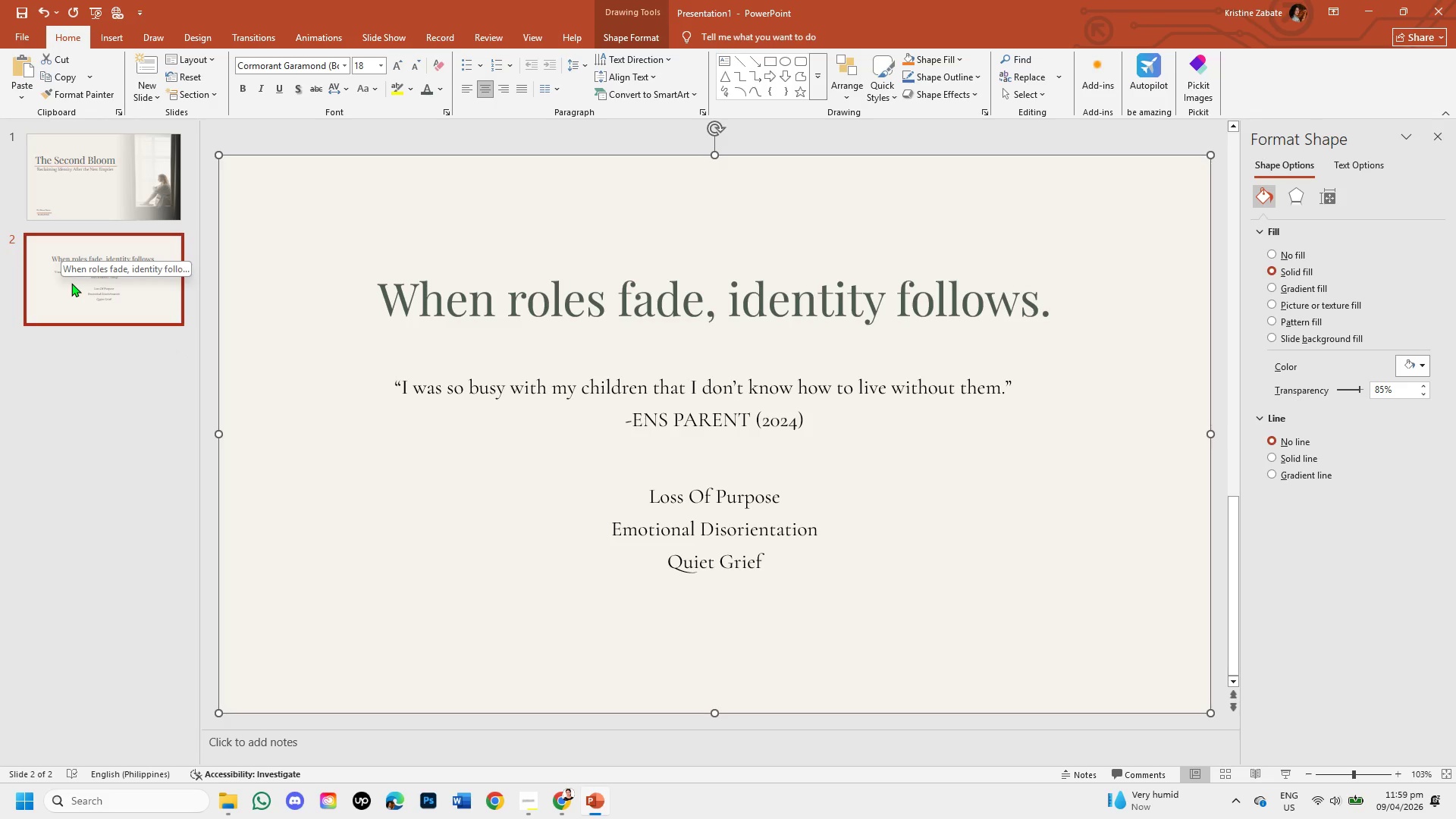 
left_click([147, 92])
 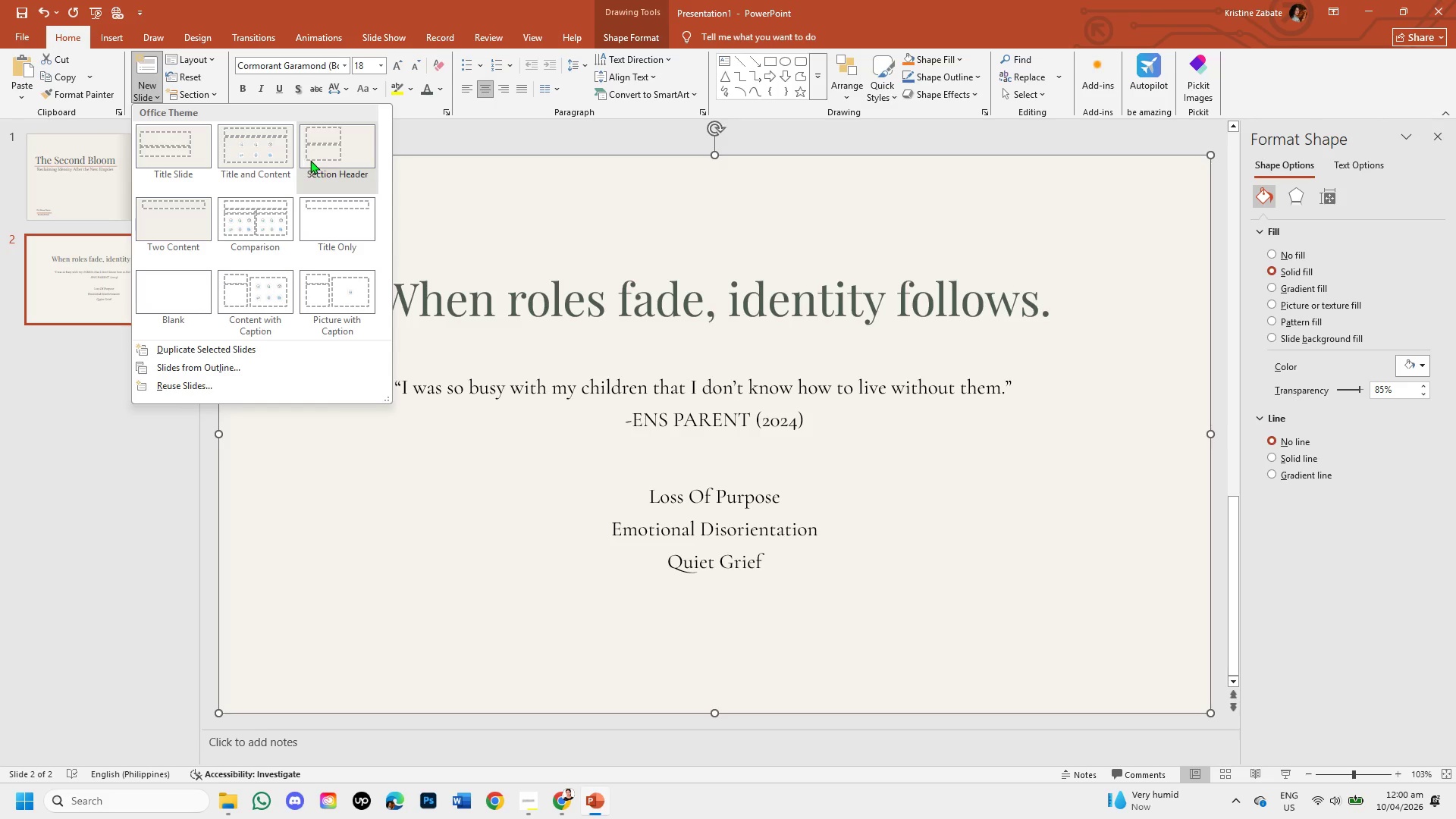 
left_click([316, 154])
 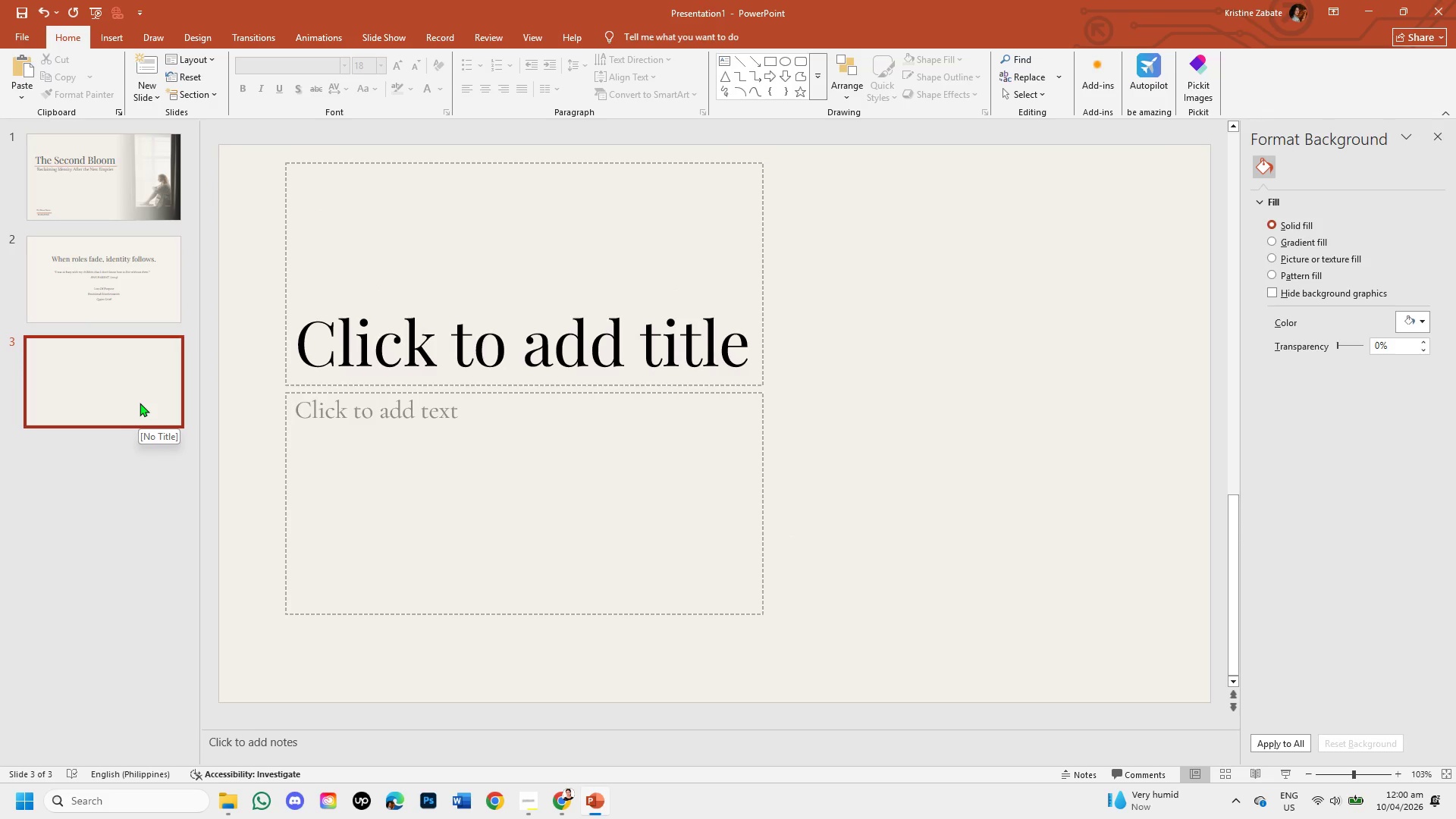 
left_click([146, 297])
 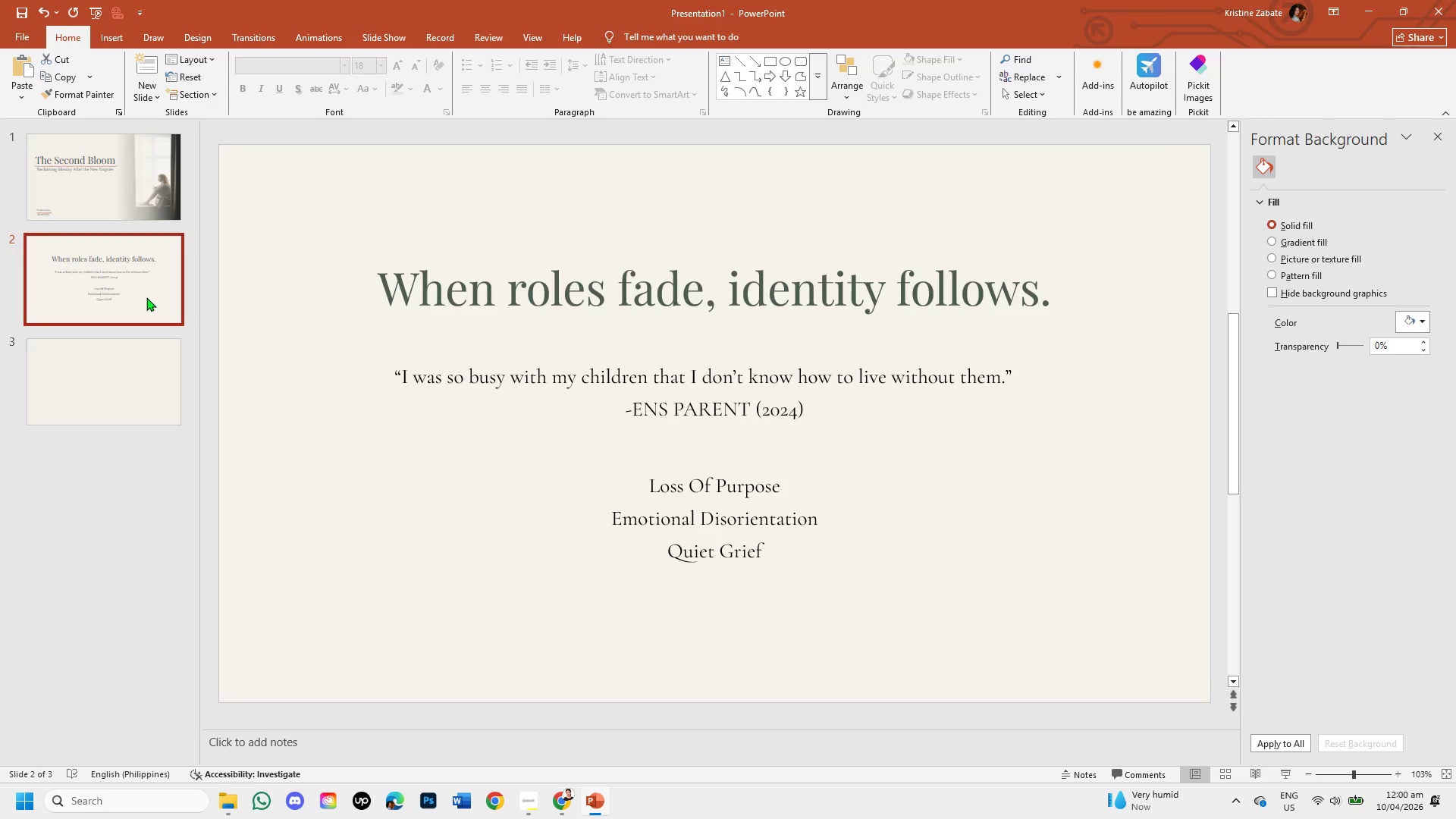 
left_click([136, 208])
 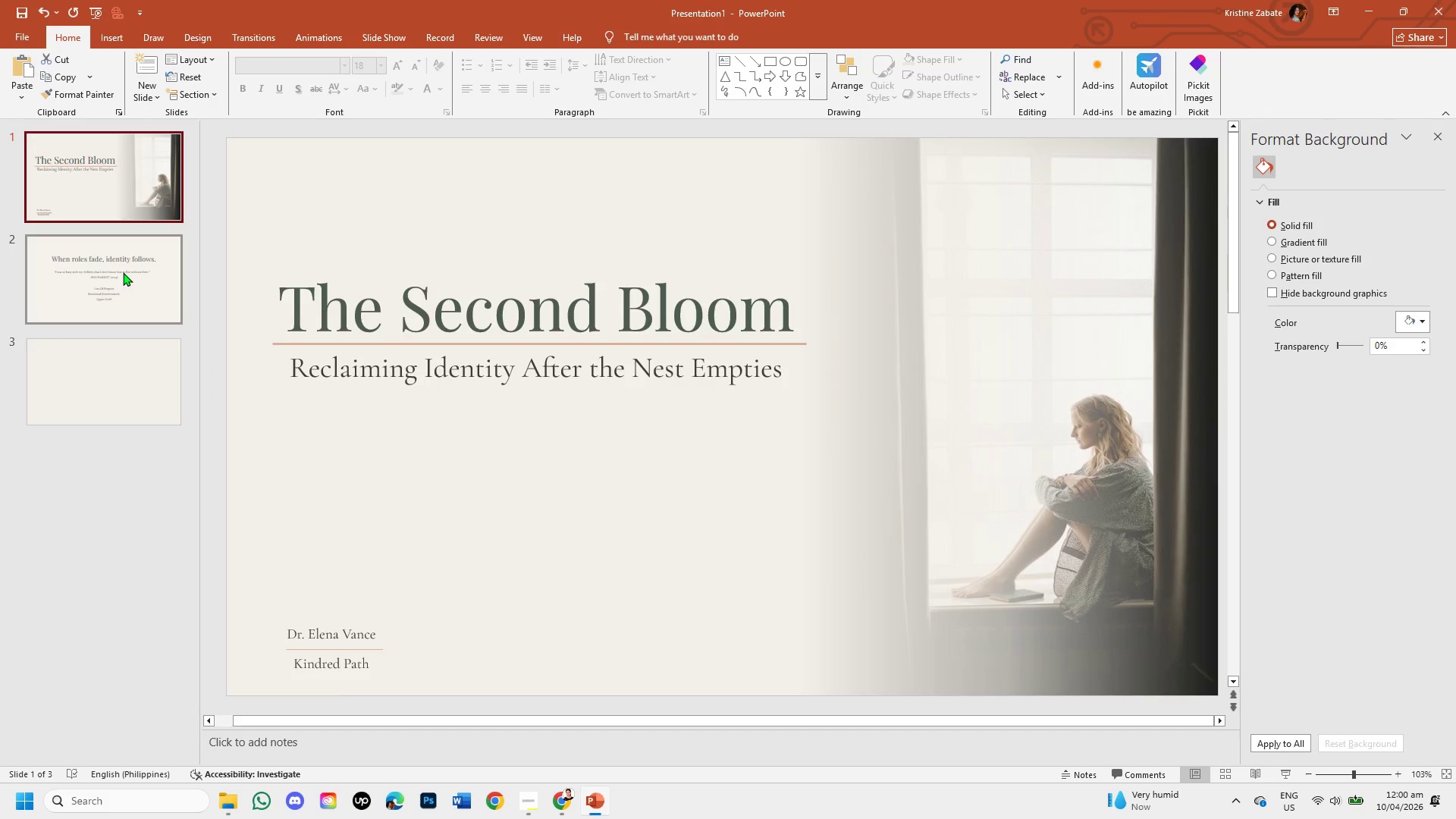 
left_click([123, 272])
 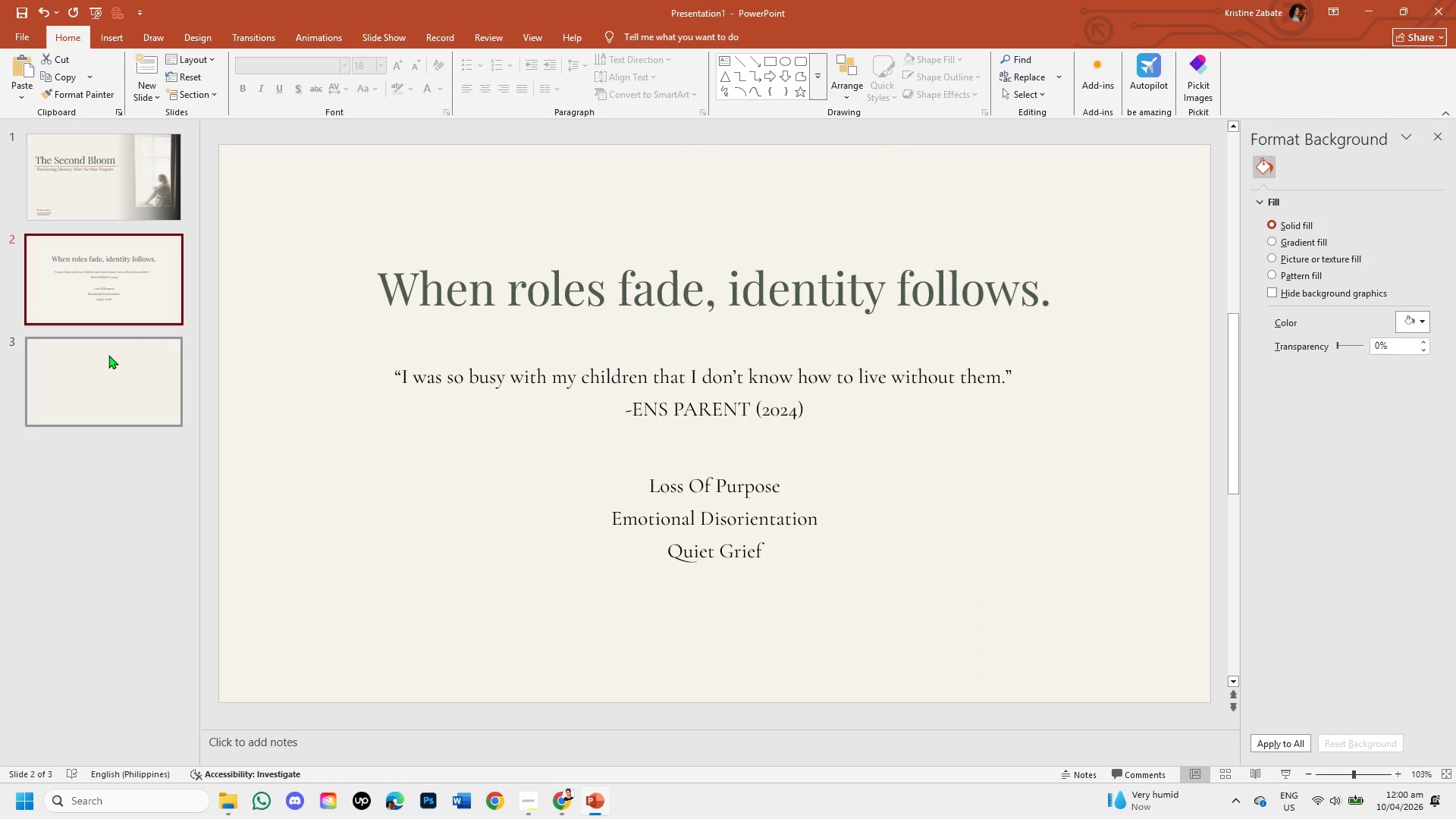 
left_click([108, 355])
 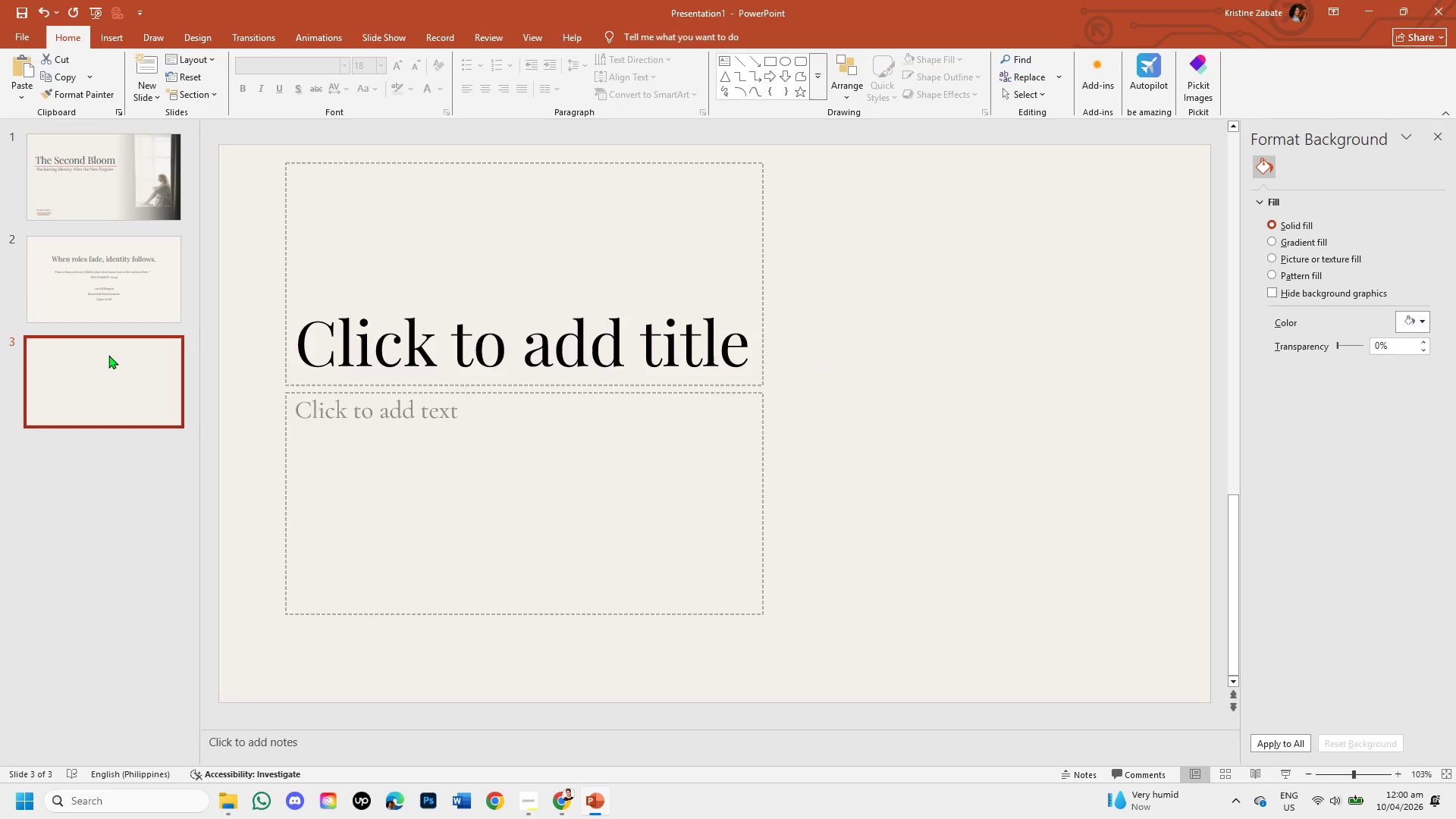 
wait(11.95)
 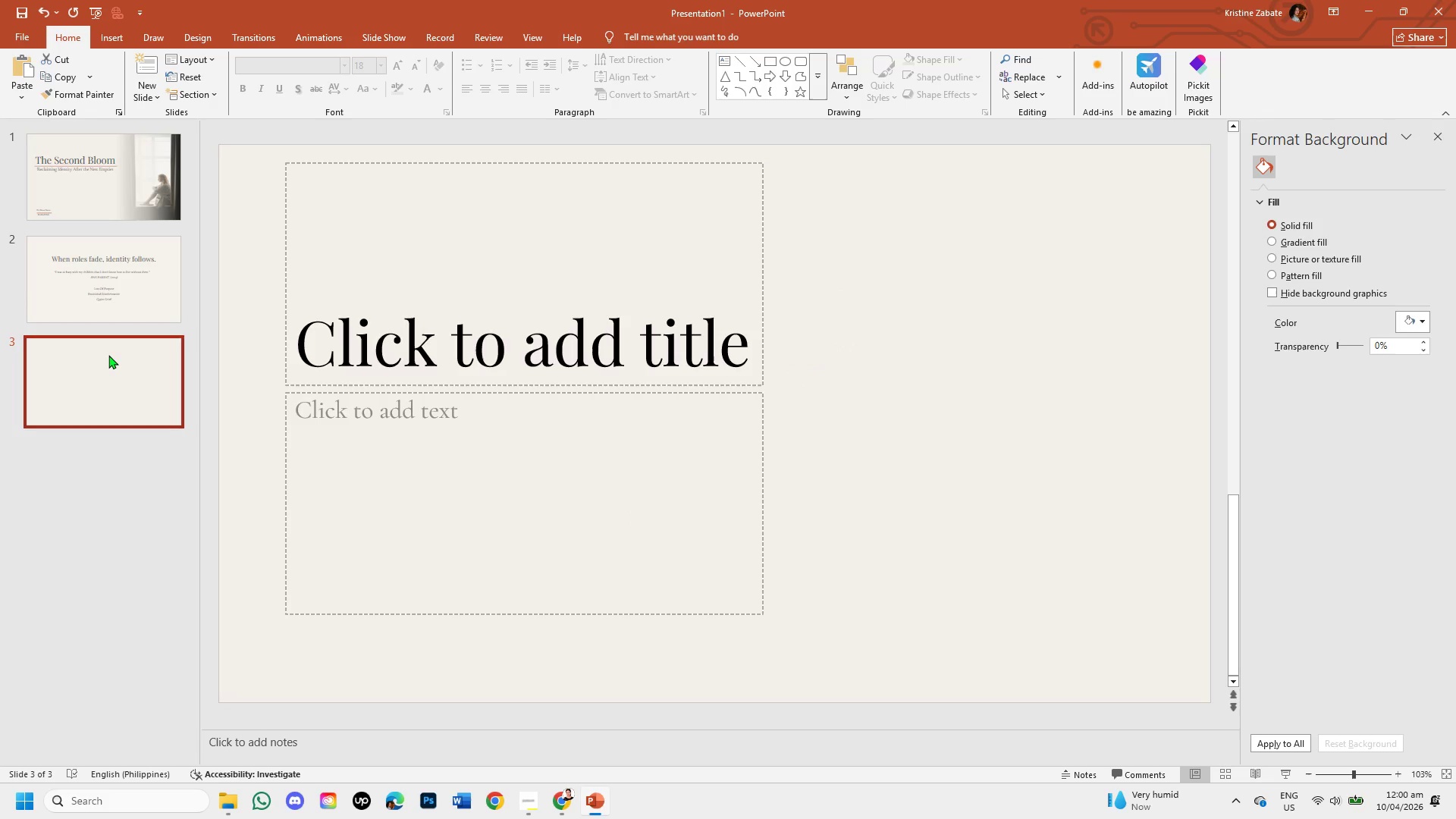 
left_click([555, 807])
 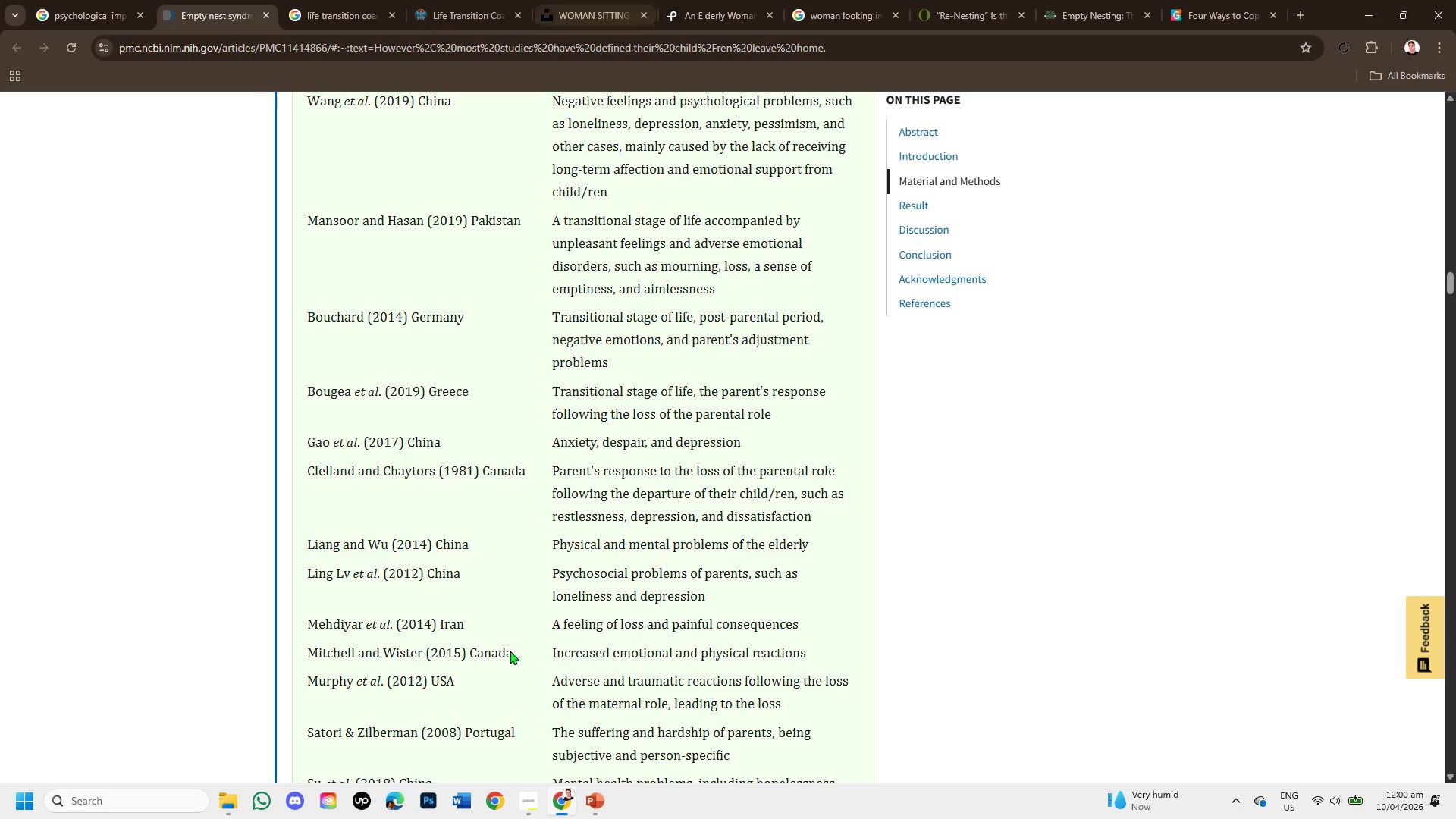 
left_click([528, 796])